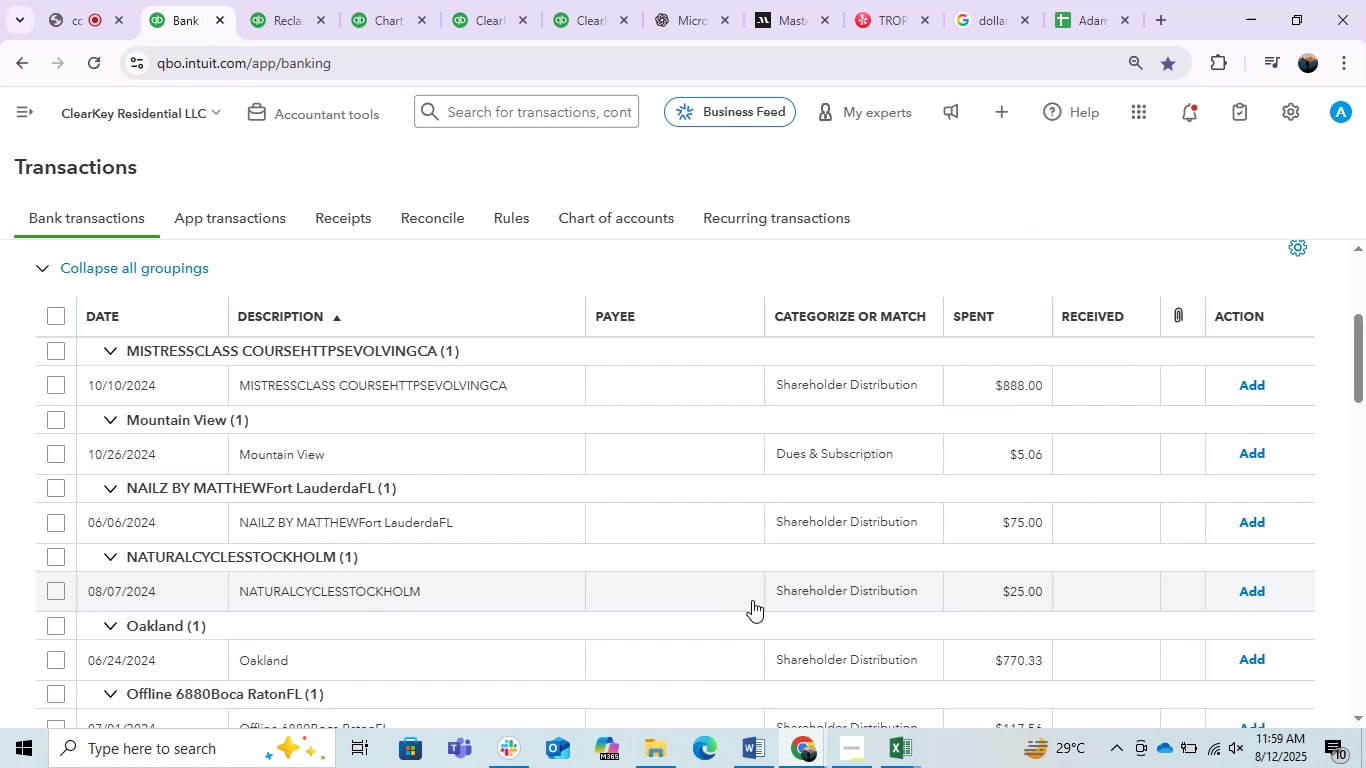 
scroll: coordinate [472, 439], scroll_direction: up, amount: 1.0
 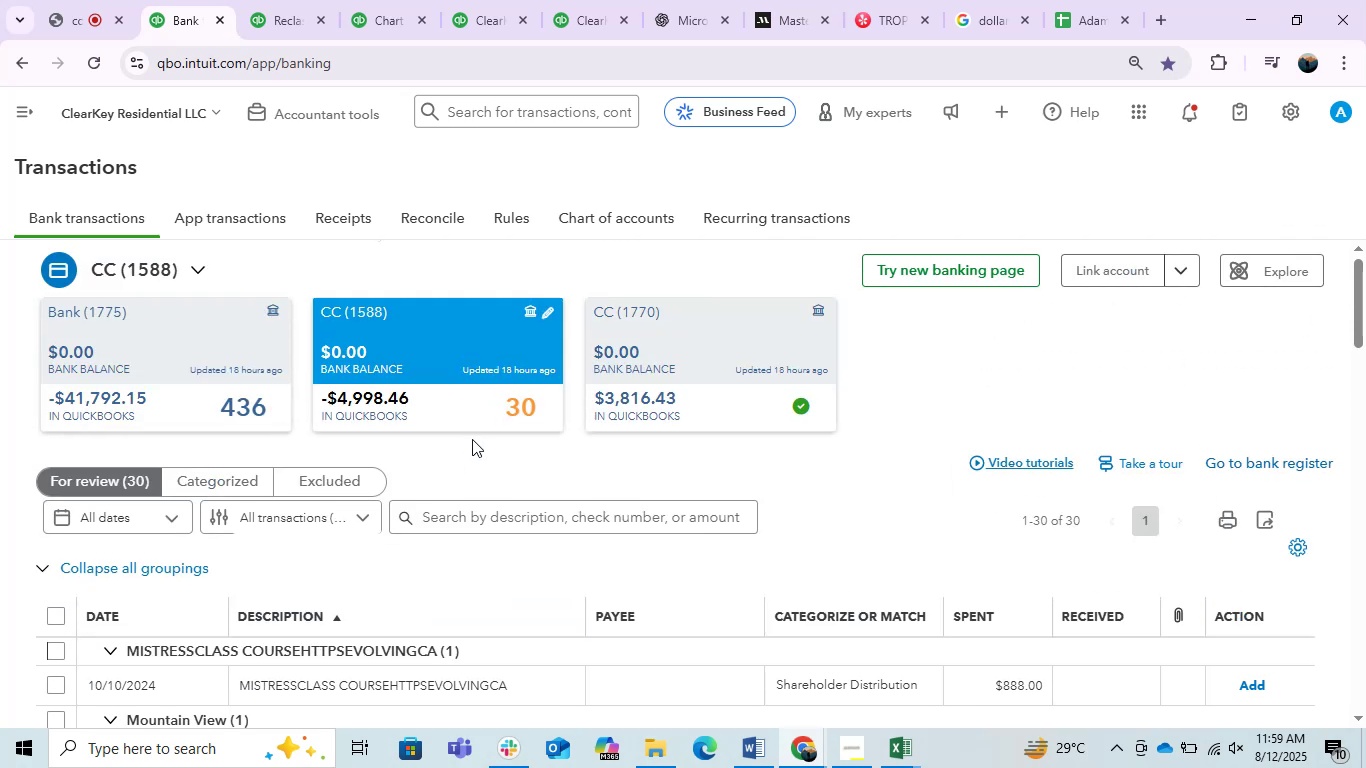 
scroll: coordinate [467, 493], scroll_direction: down, amount: 1.0
 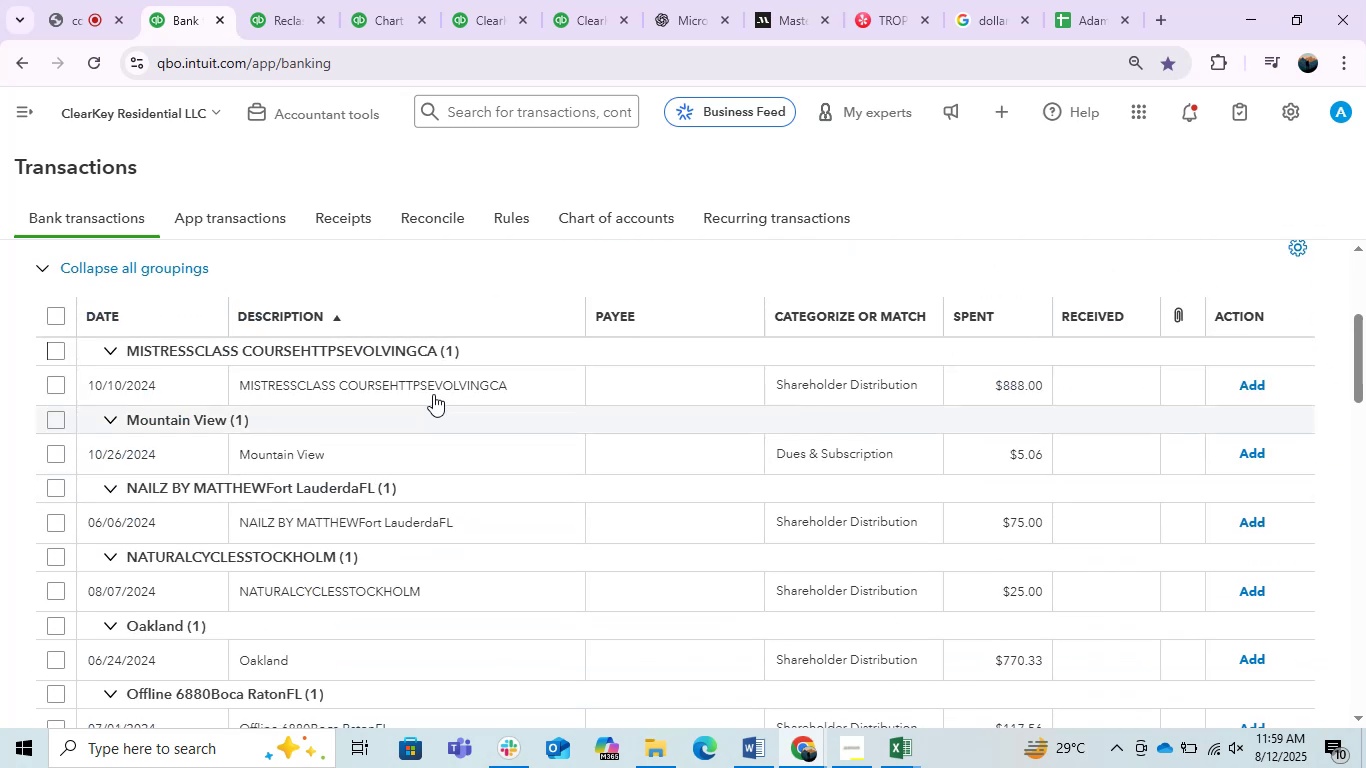 
left_click([433, 390])
 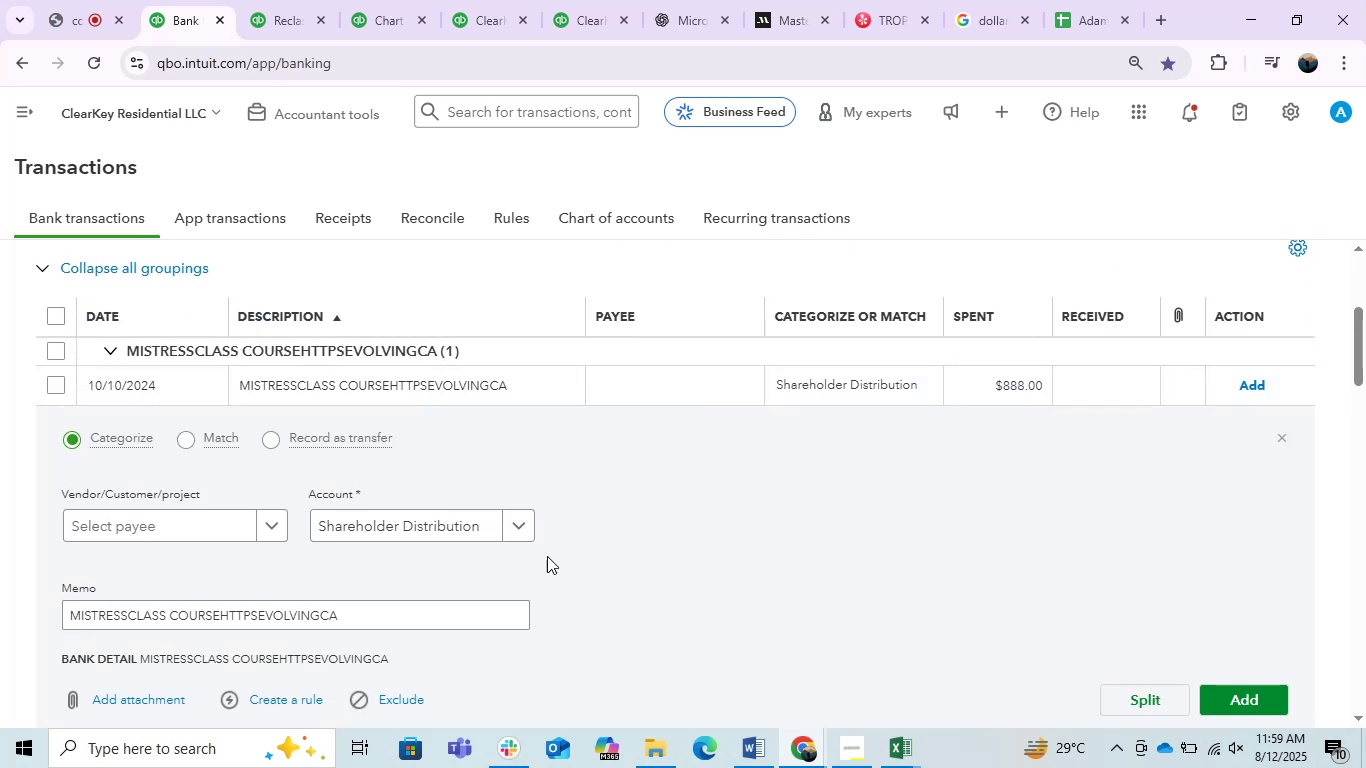 
left_click([476, 533])
 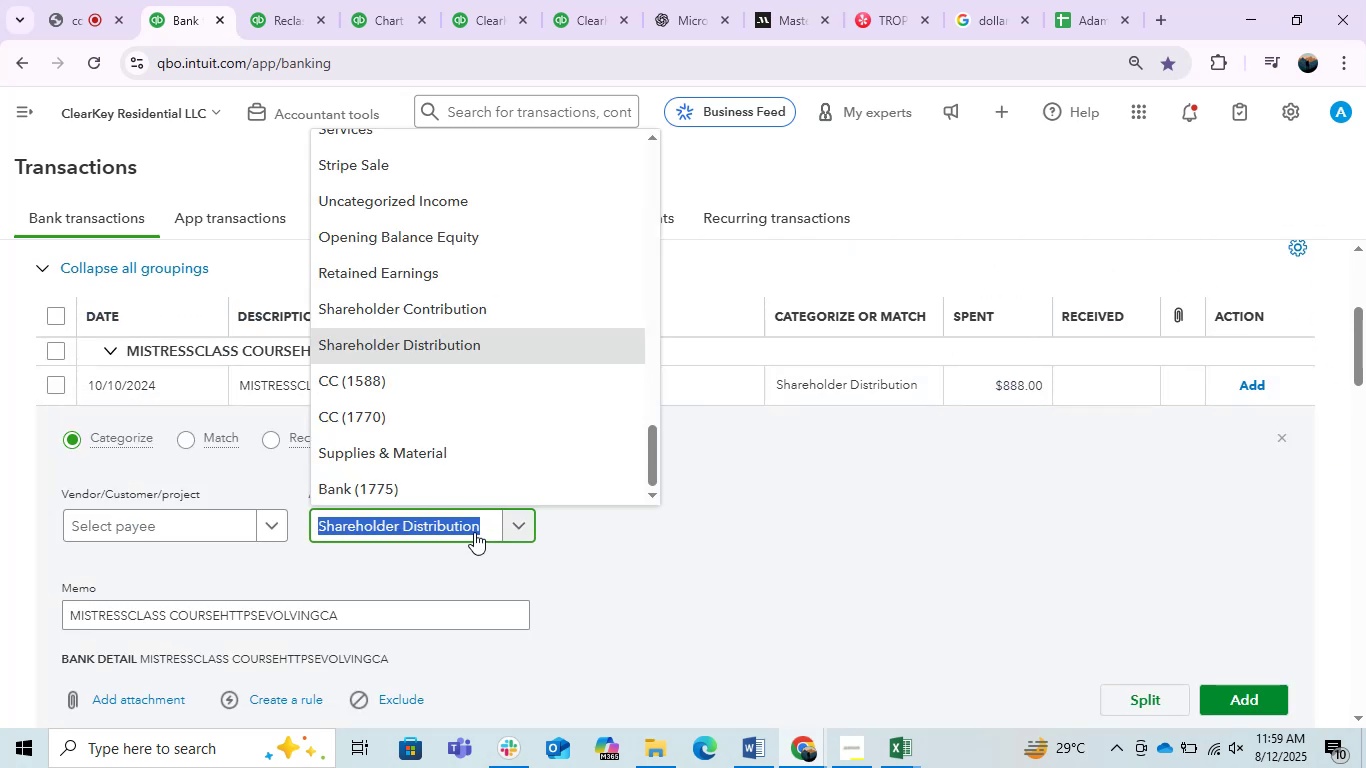 
type(tr)
 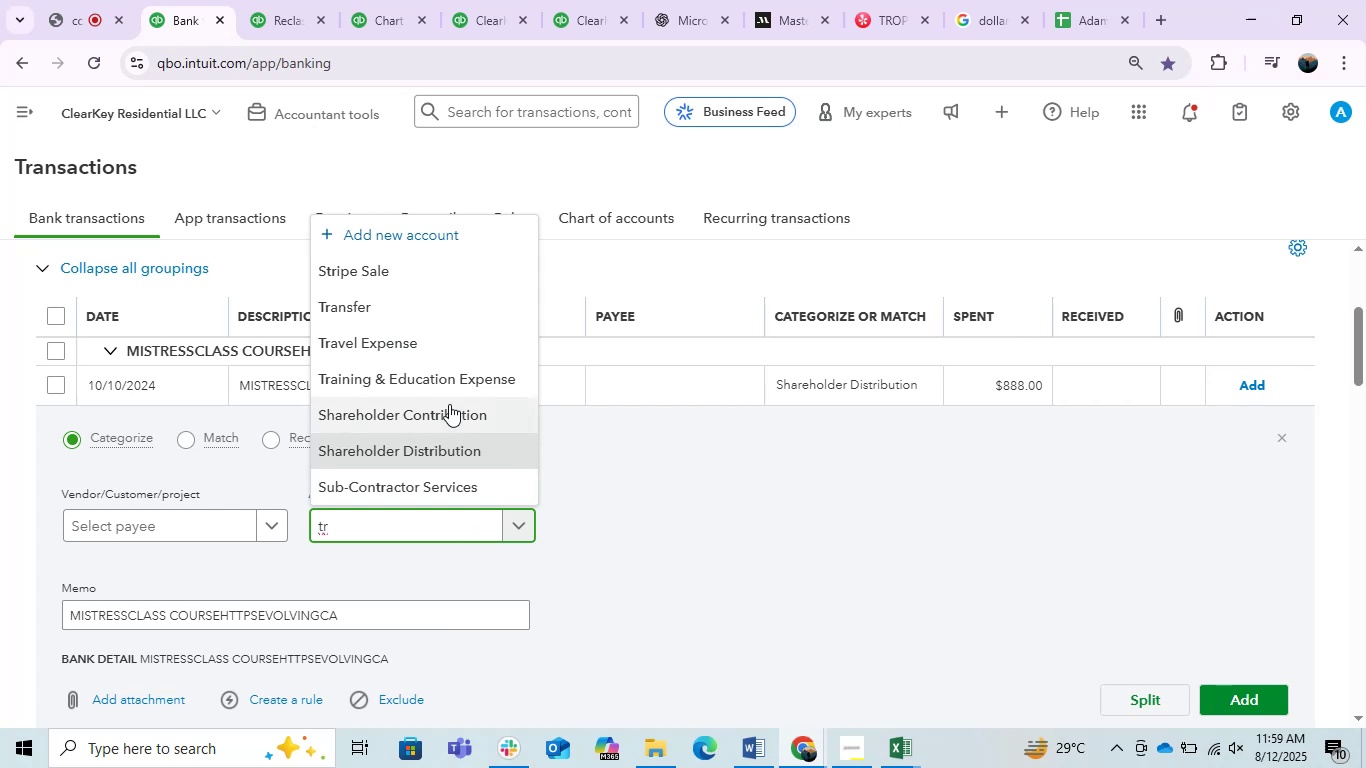 
left_click([431, 392])
 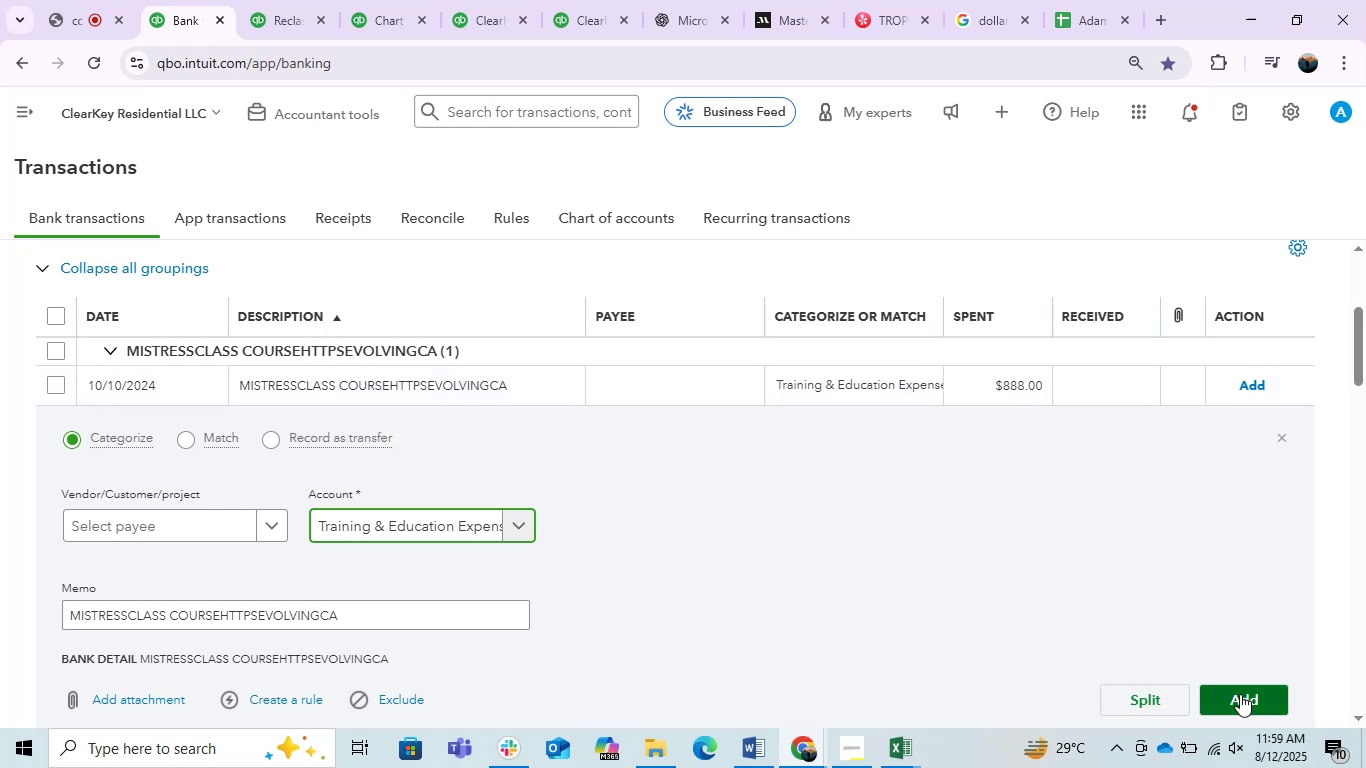 
left_click([1240, 694])
 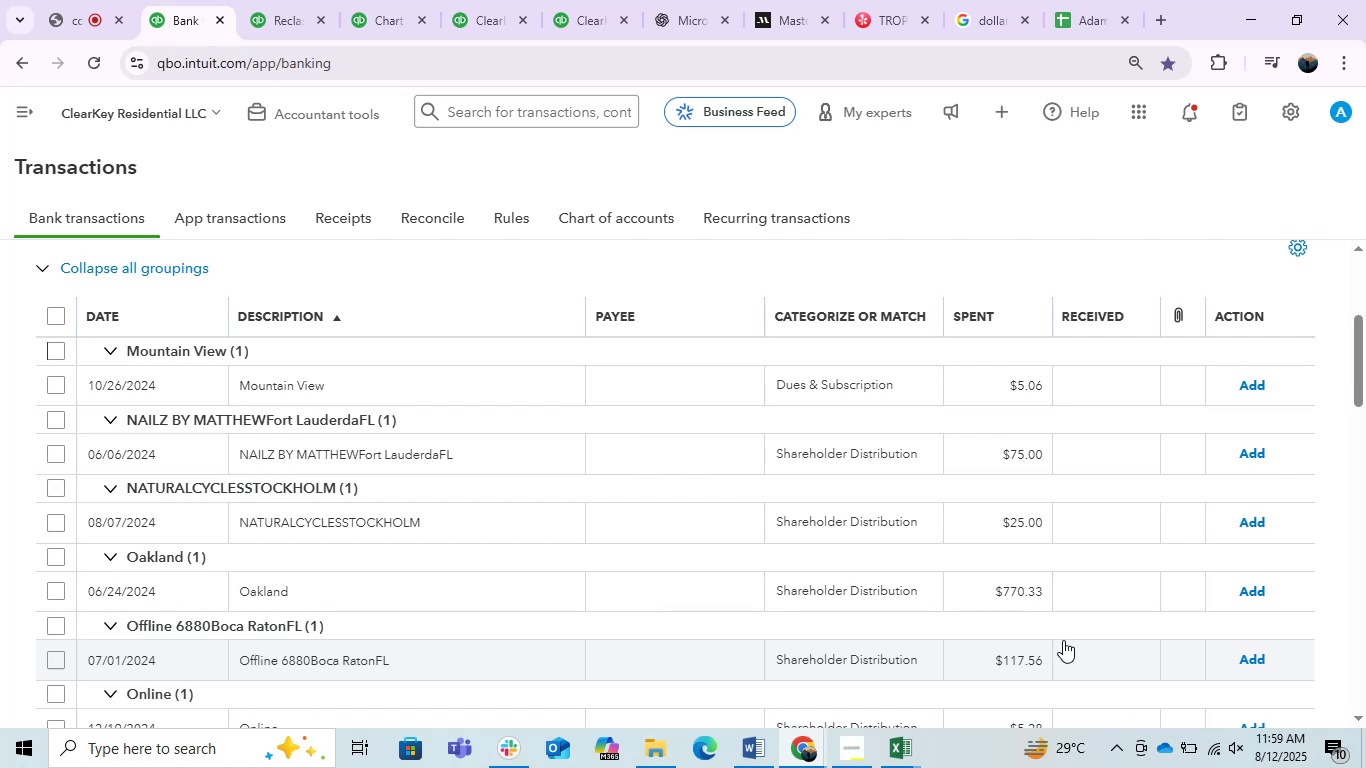 
wait(12.95)
 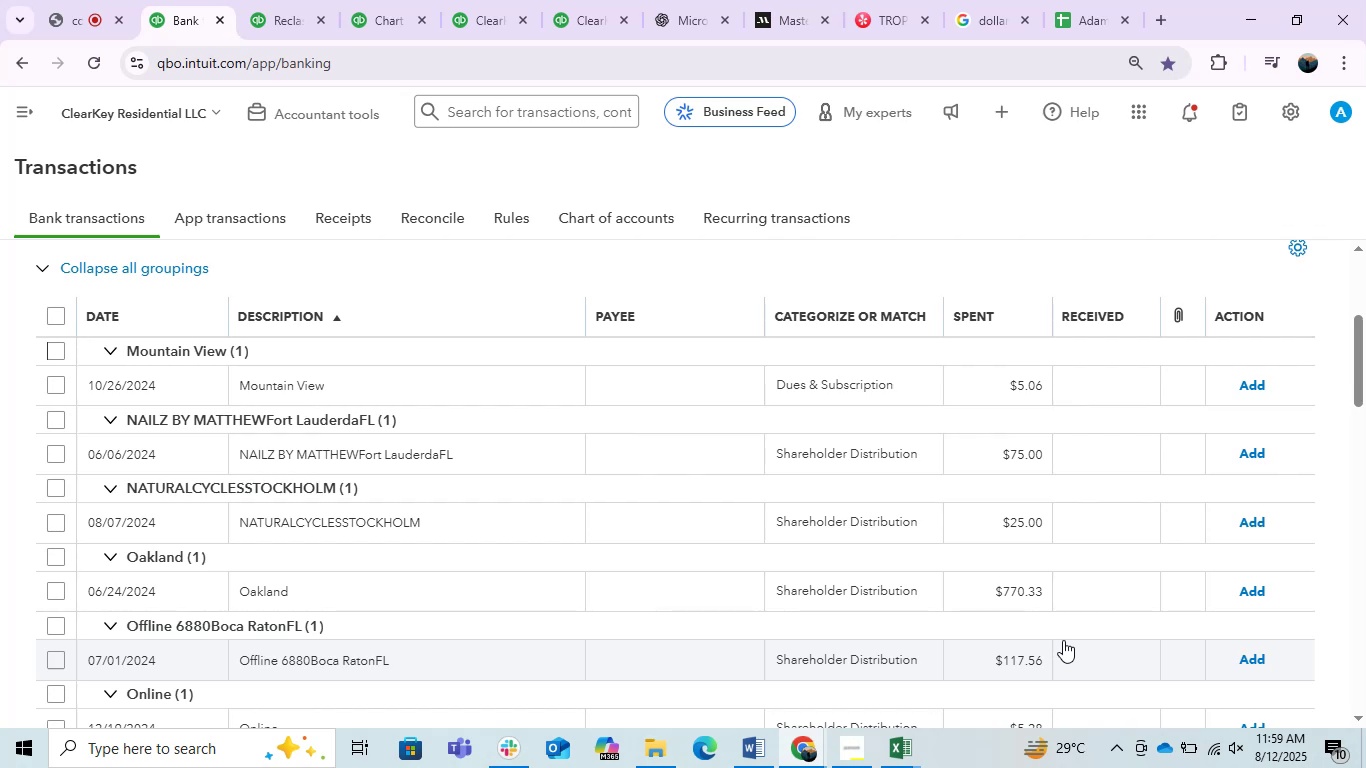 
left_click([462, 376])
 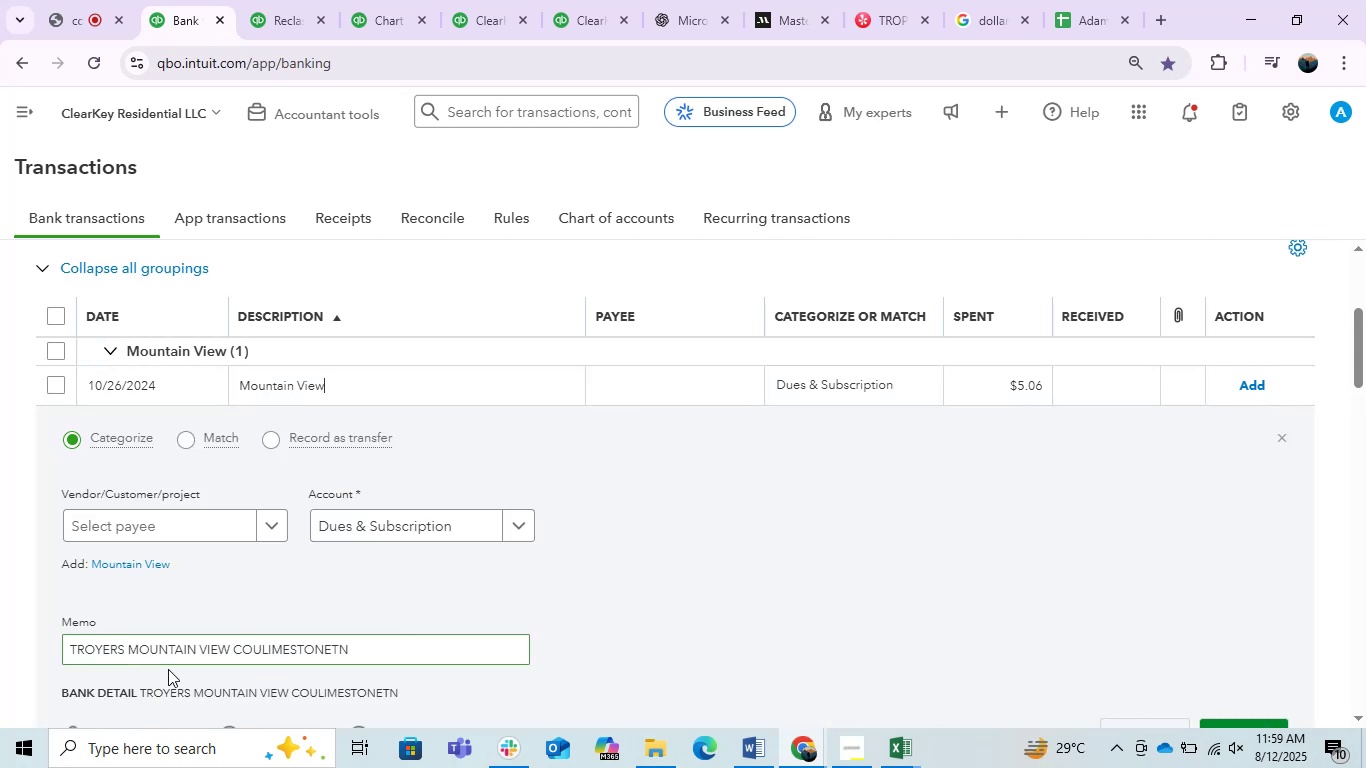 
left_click_drag(start_coordinate=[66, 647], to_coordinate=[197, 653])
 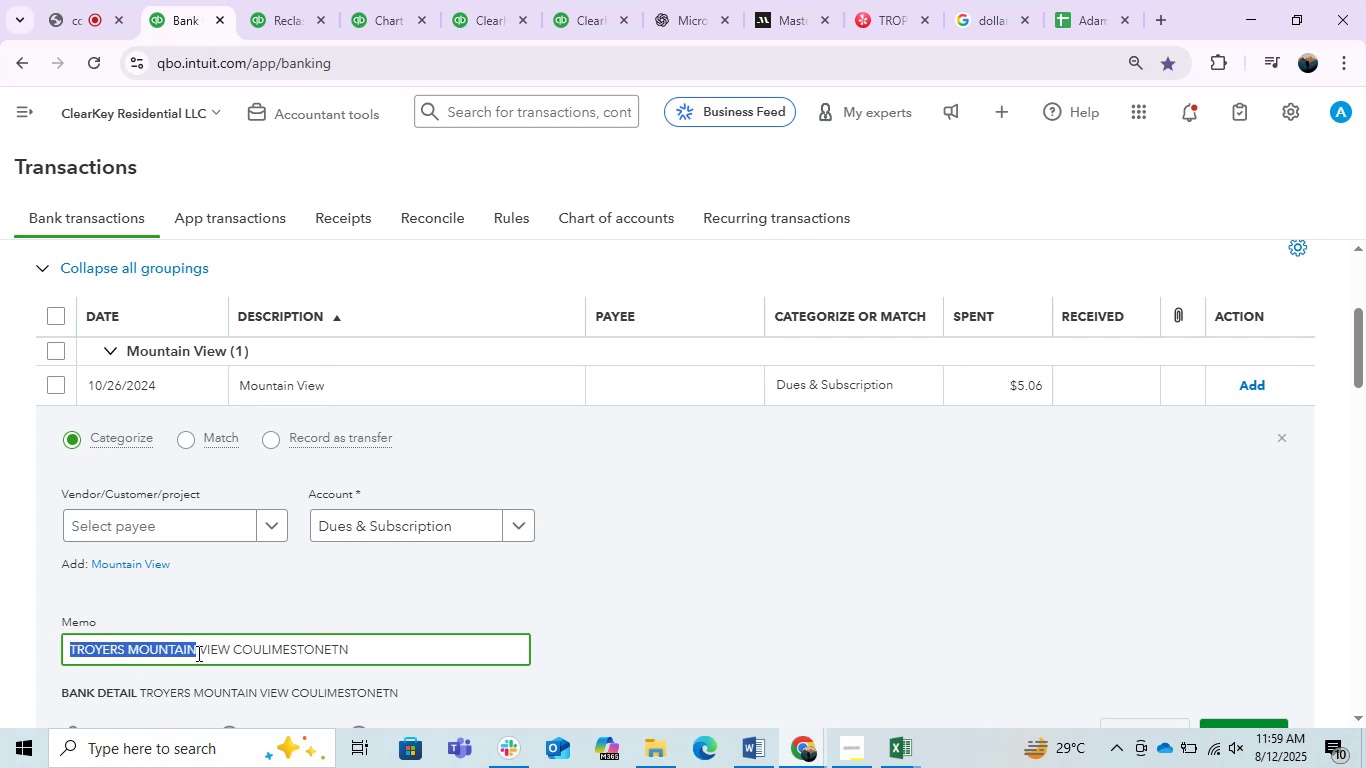 
key(Control+C)
 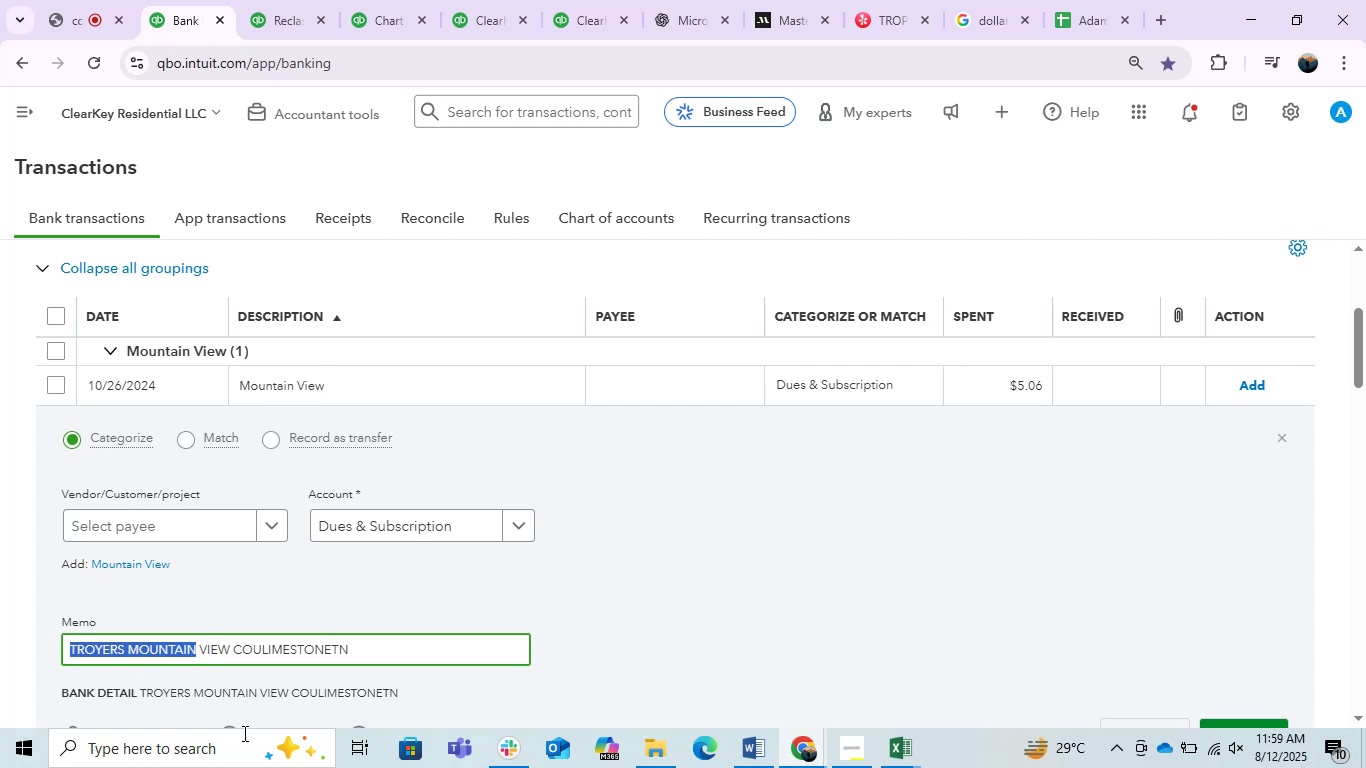 
key(Control+C)
 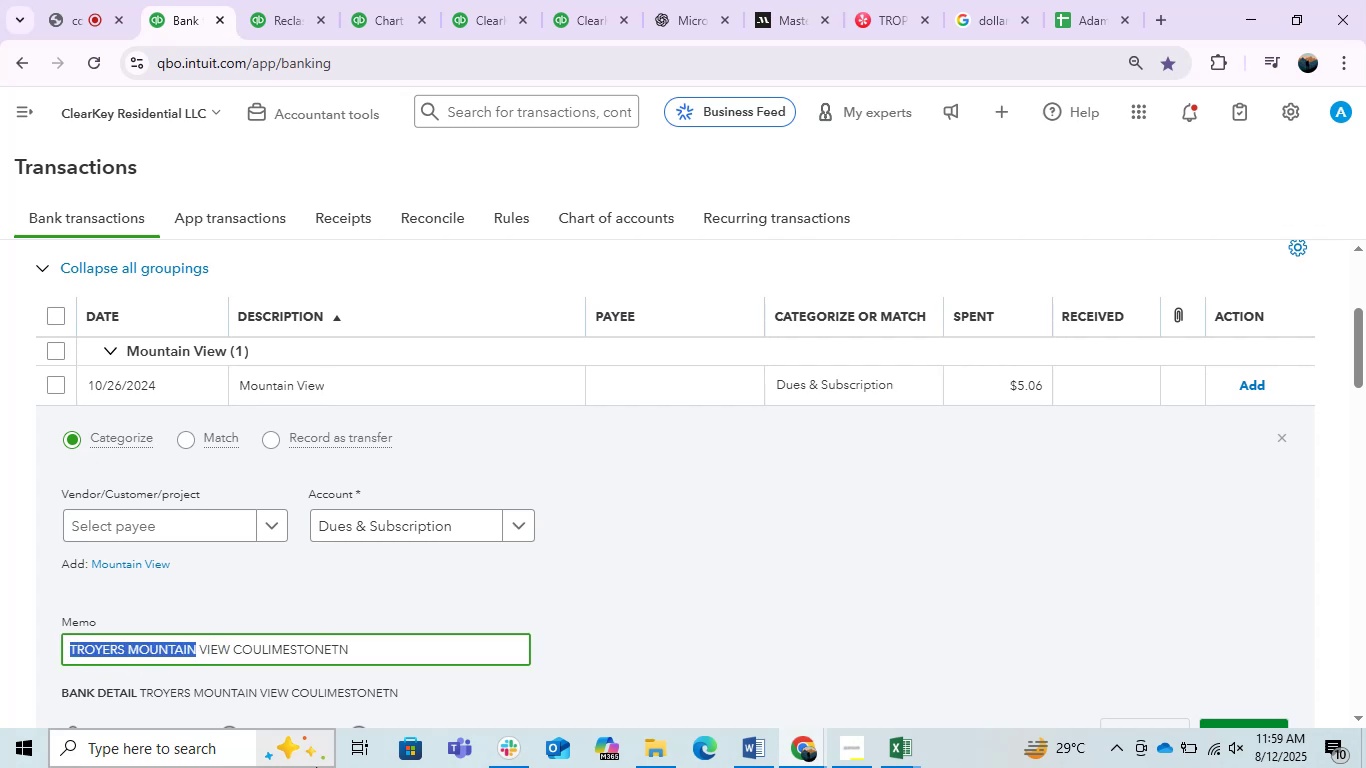 
key(Control+C)
 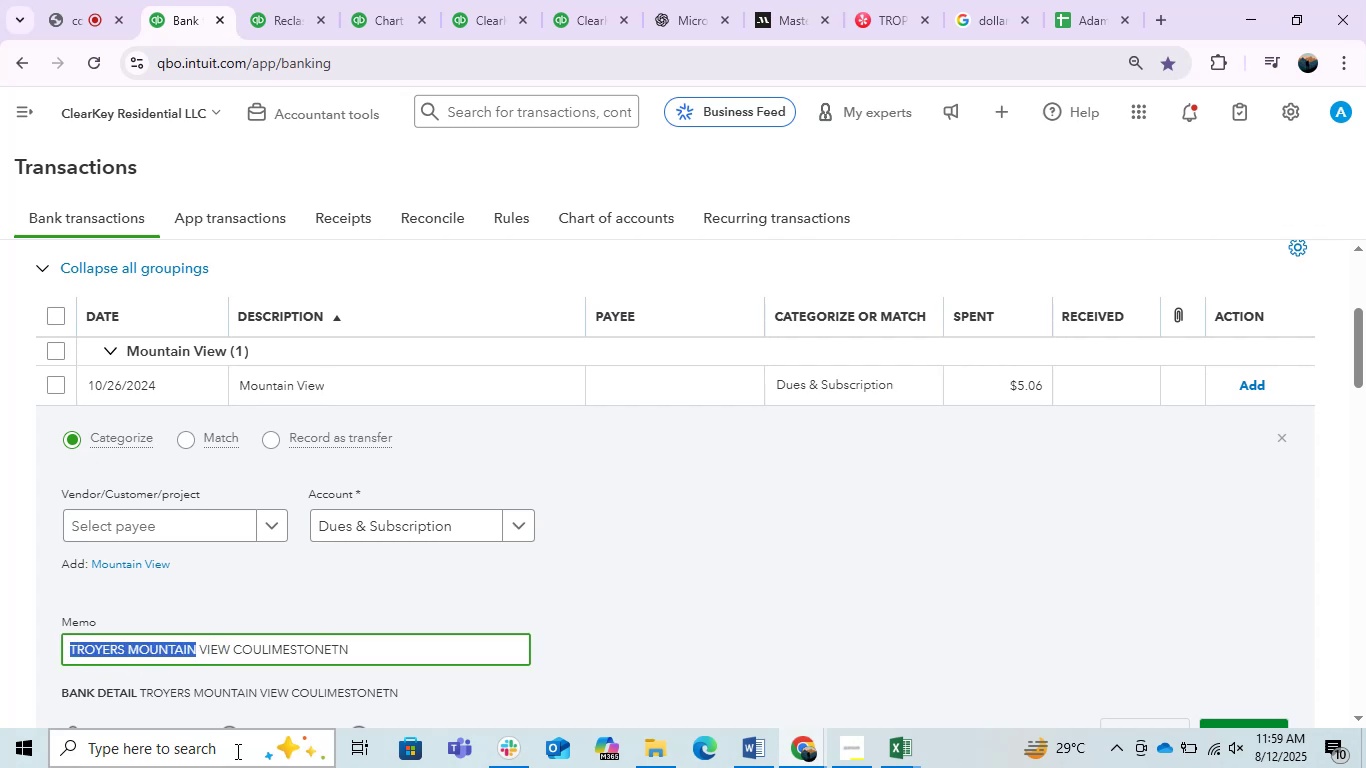 
key(Control+C)
 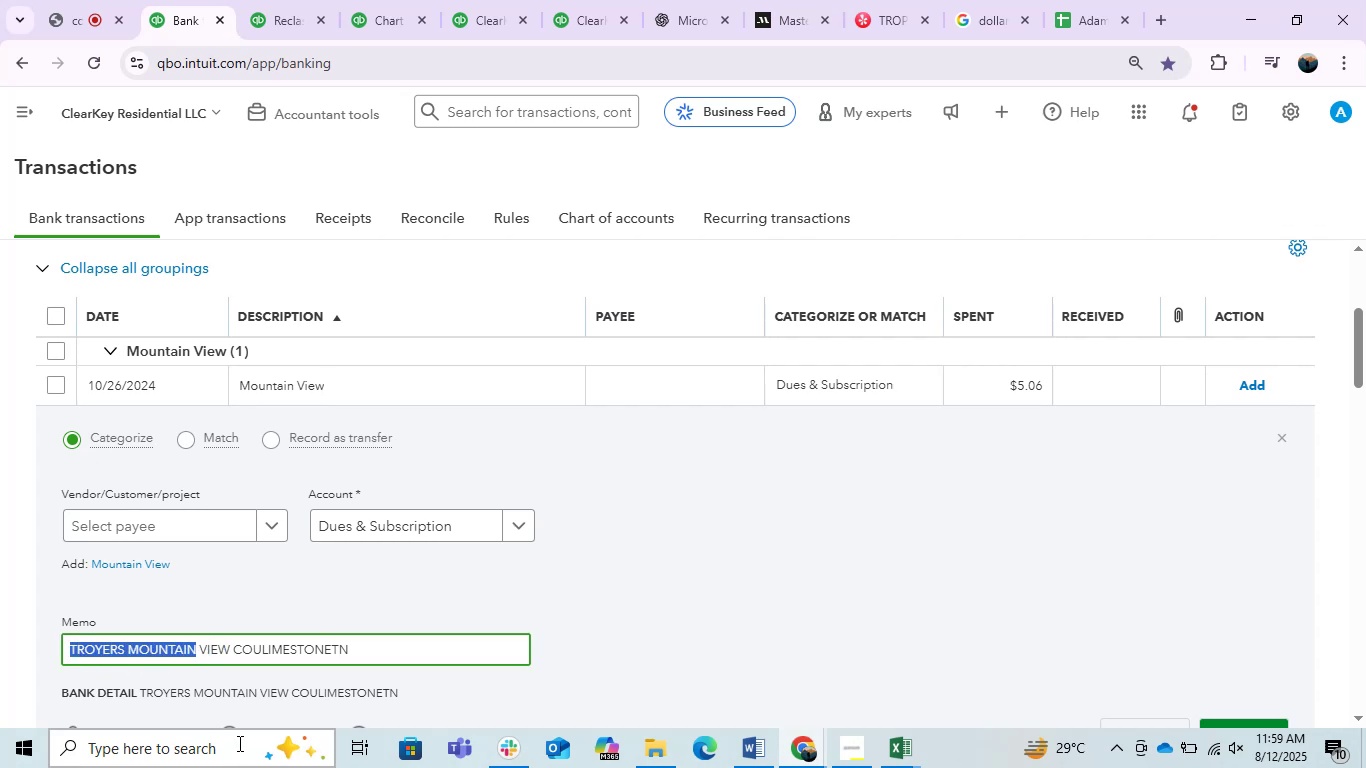 
key(Control+C)
 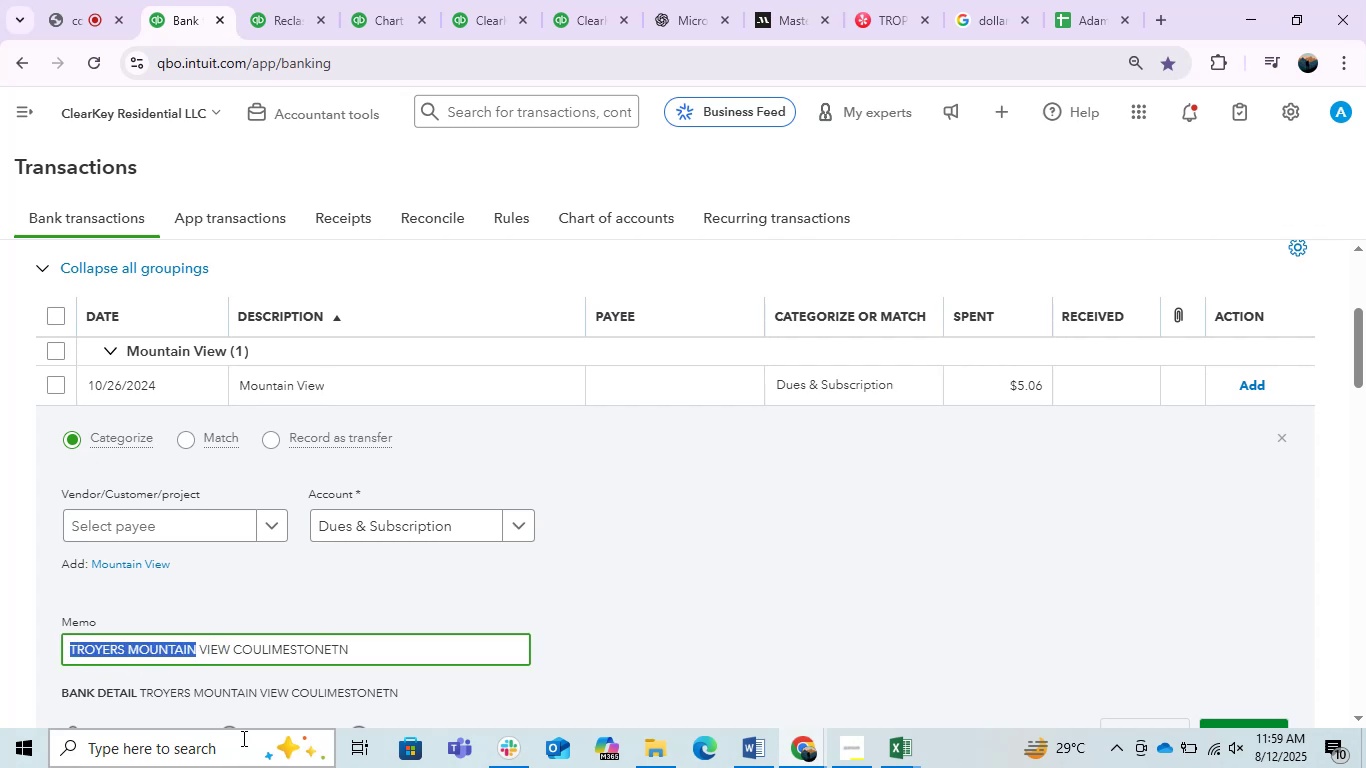 
key(Control+C)
 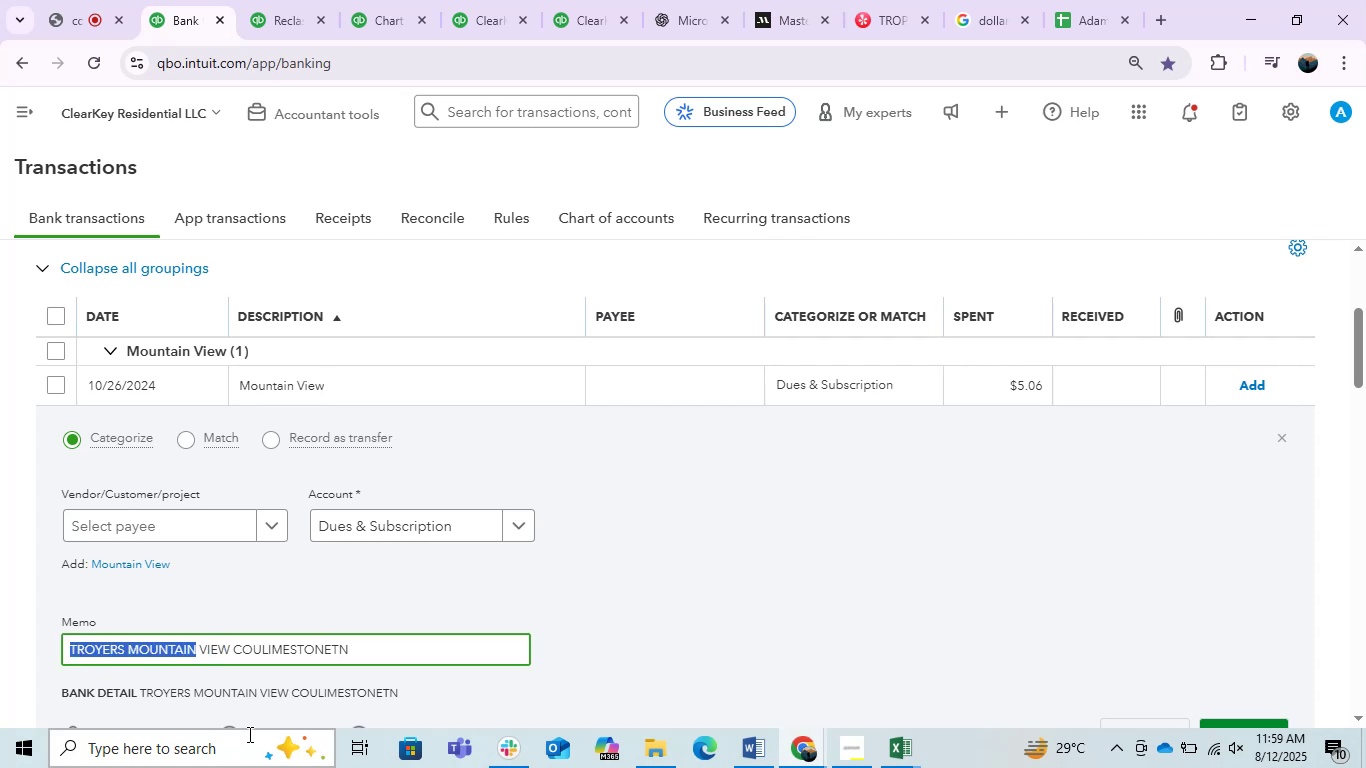 
key(Control+C)
 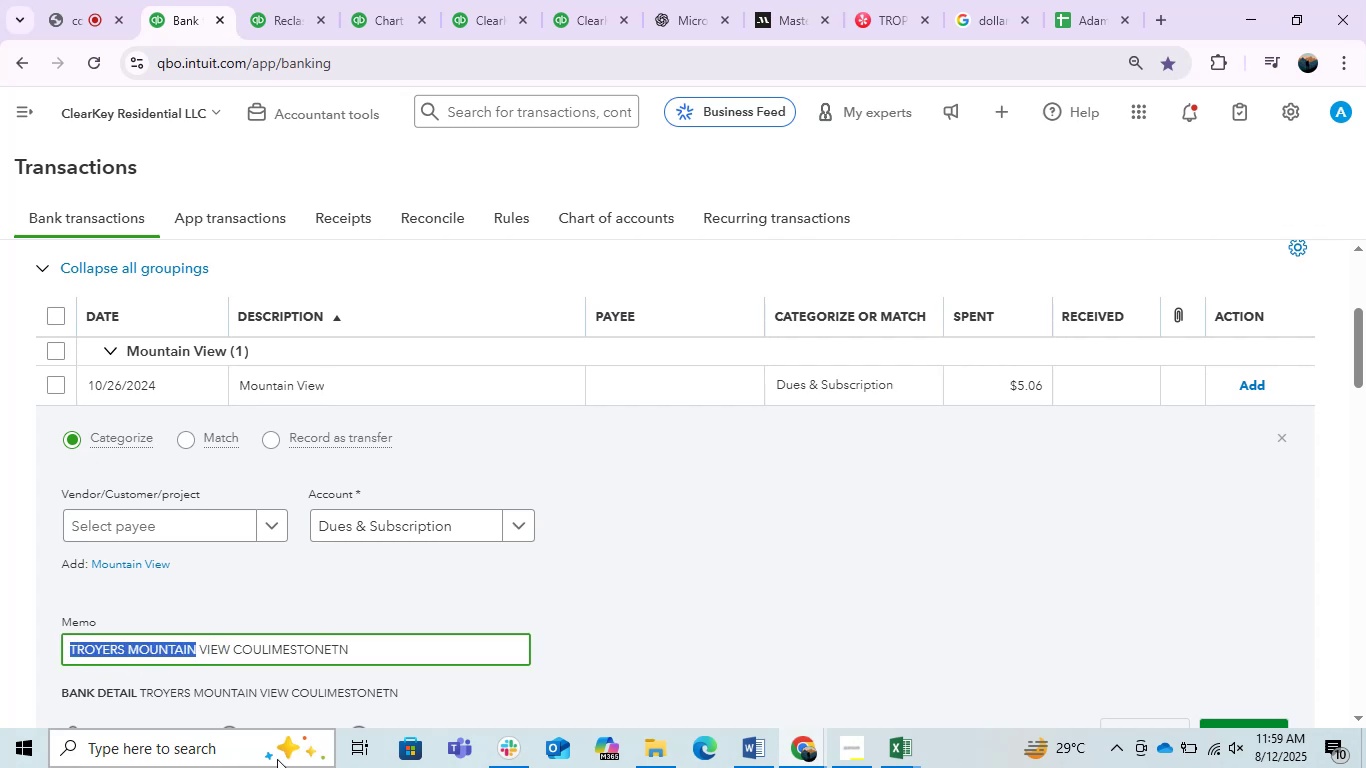 
key(Control+C)
 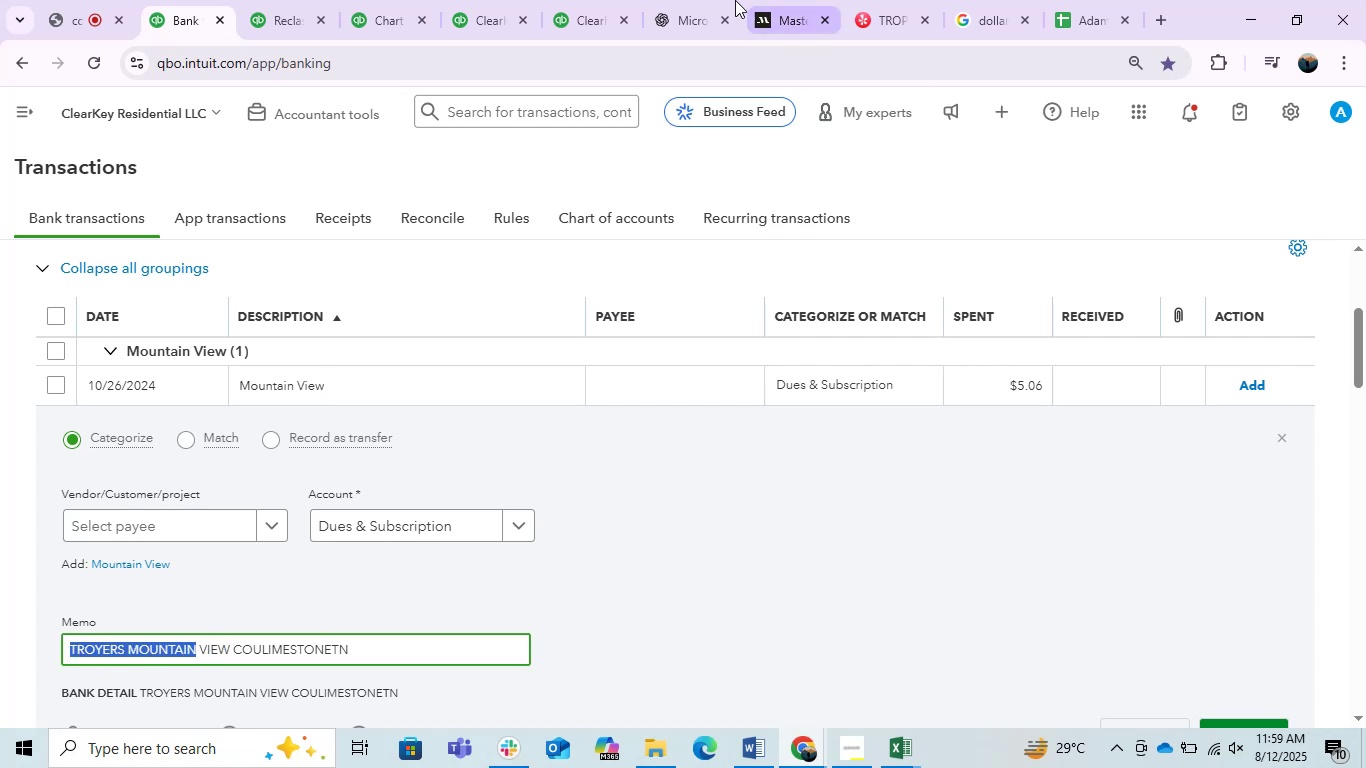 
left_click([682, 0])
 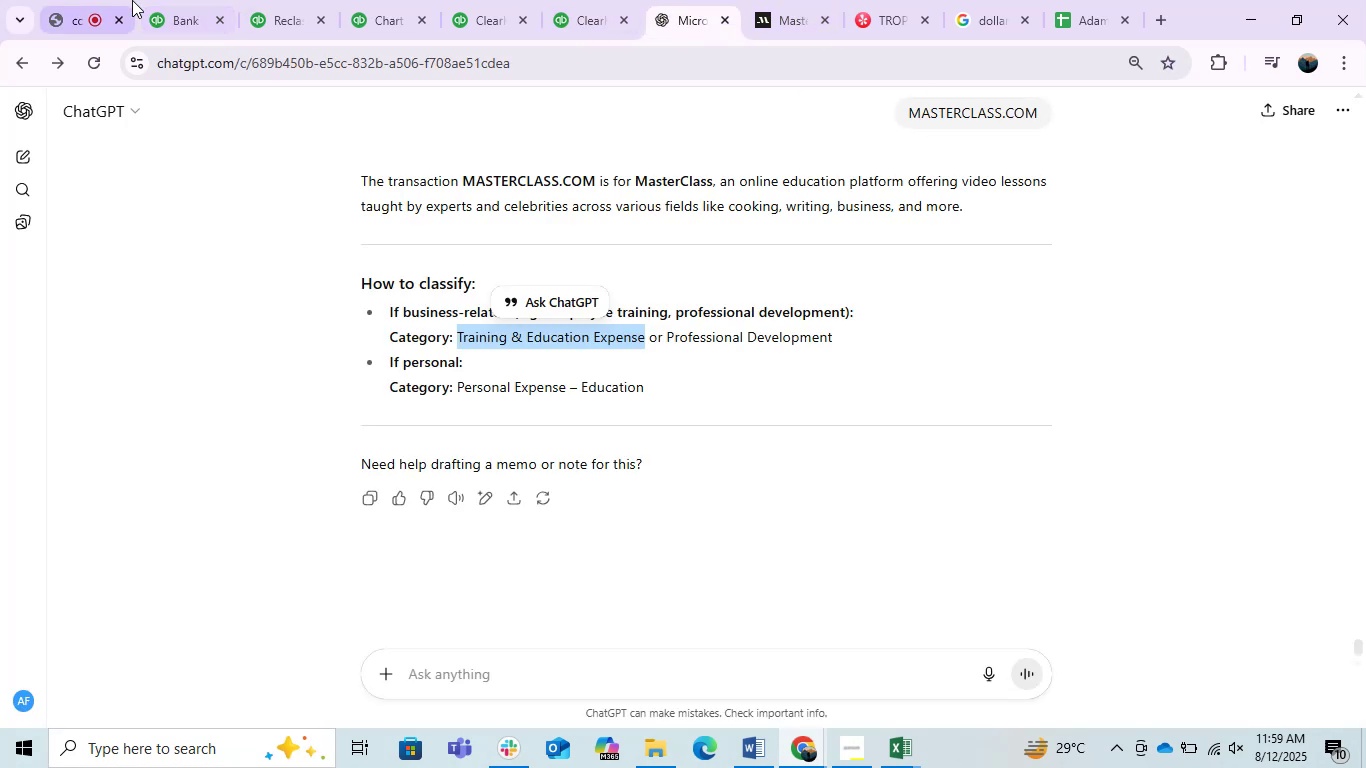 
left_click([164, 0])
 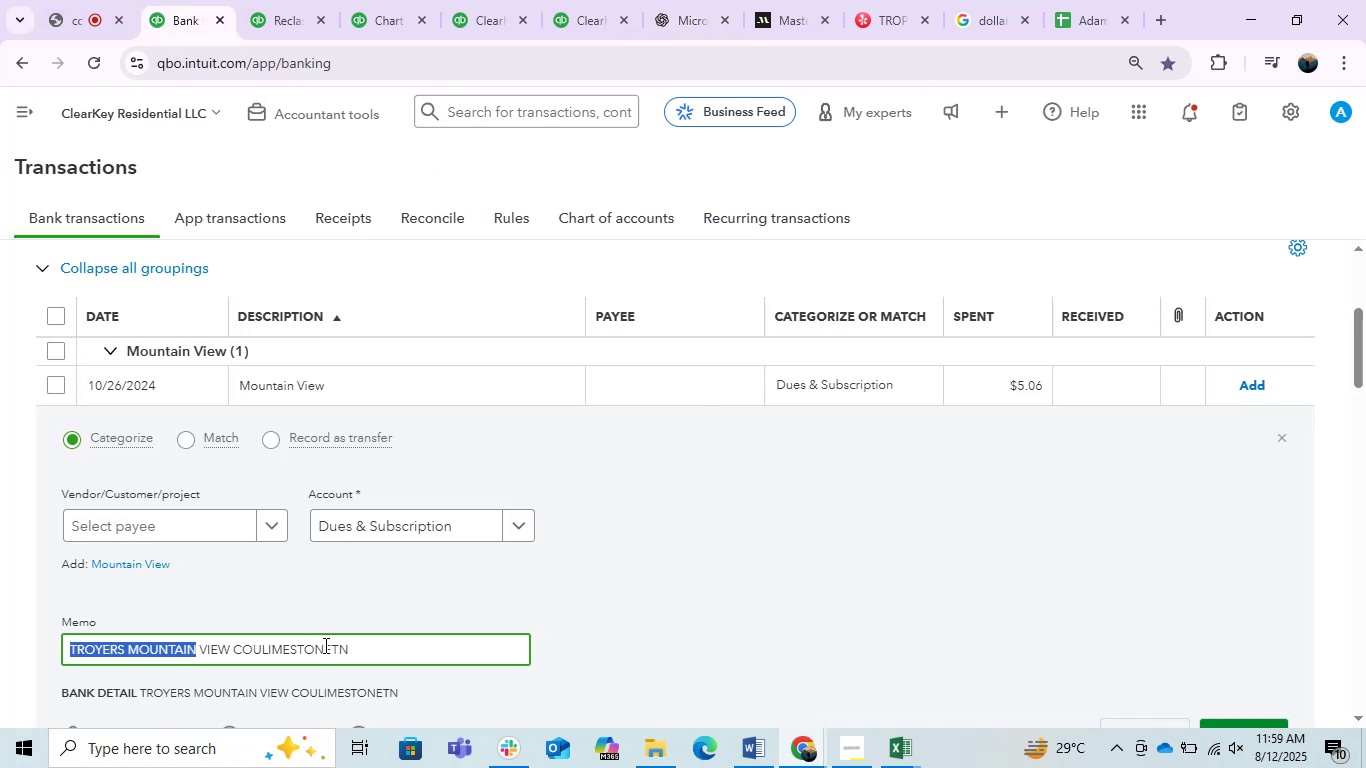 
double_click([324, 645])
 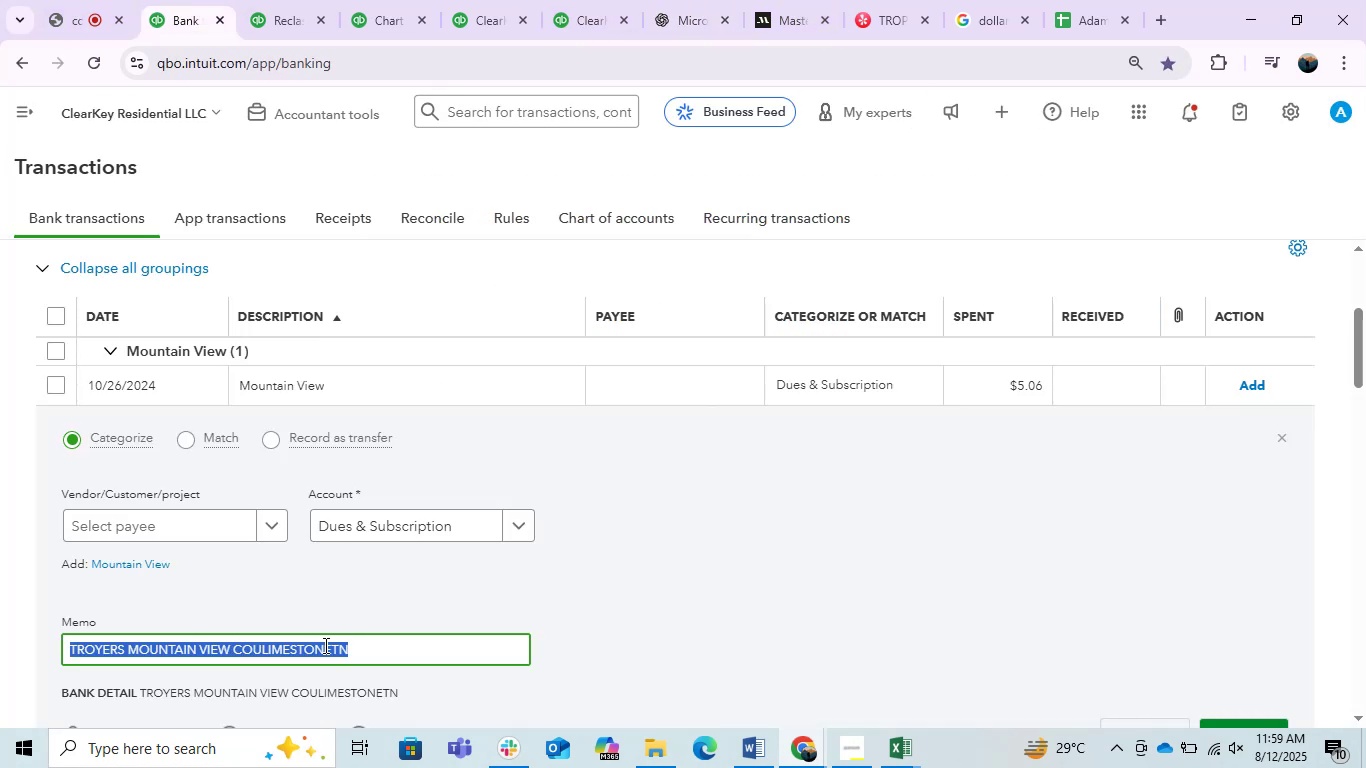 
triple_click([324, 645])
 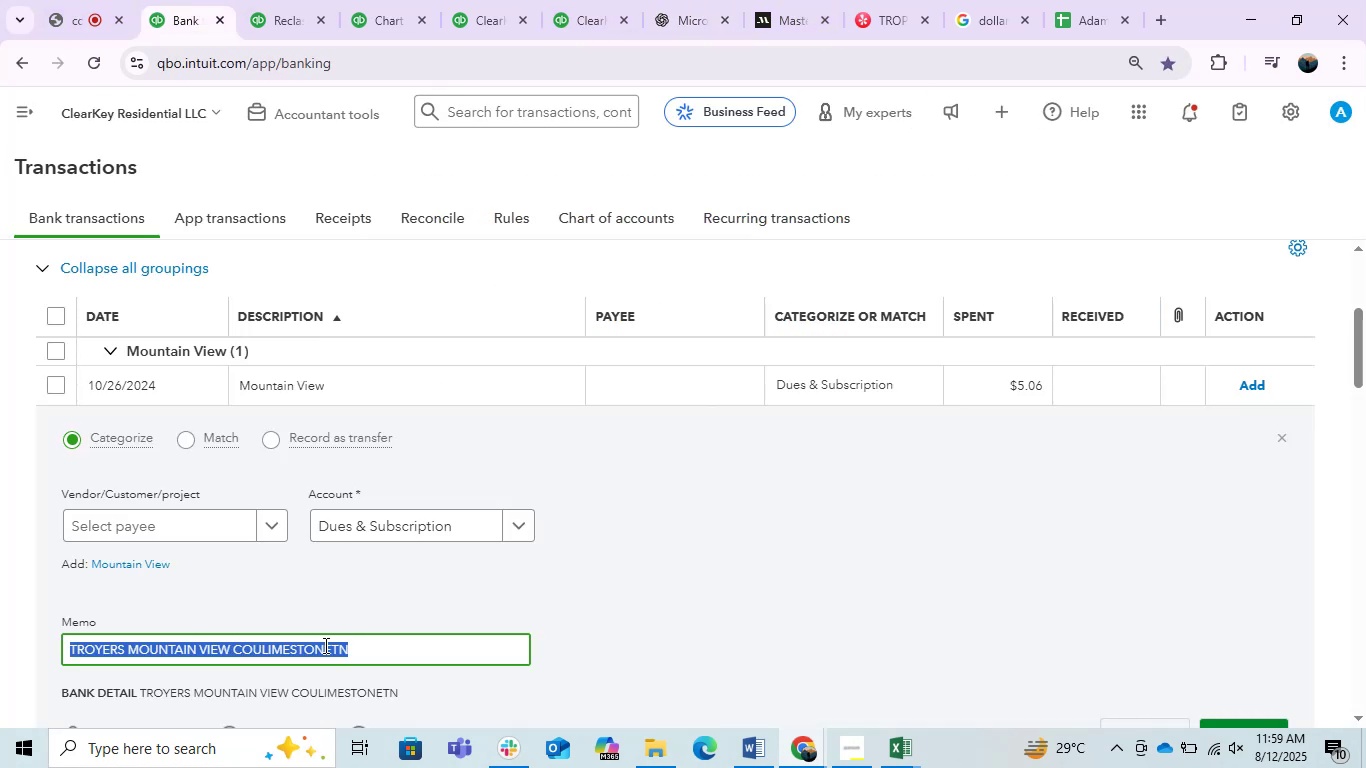 
key(Control+C)
 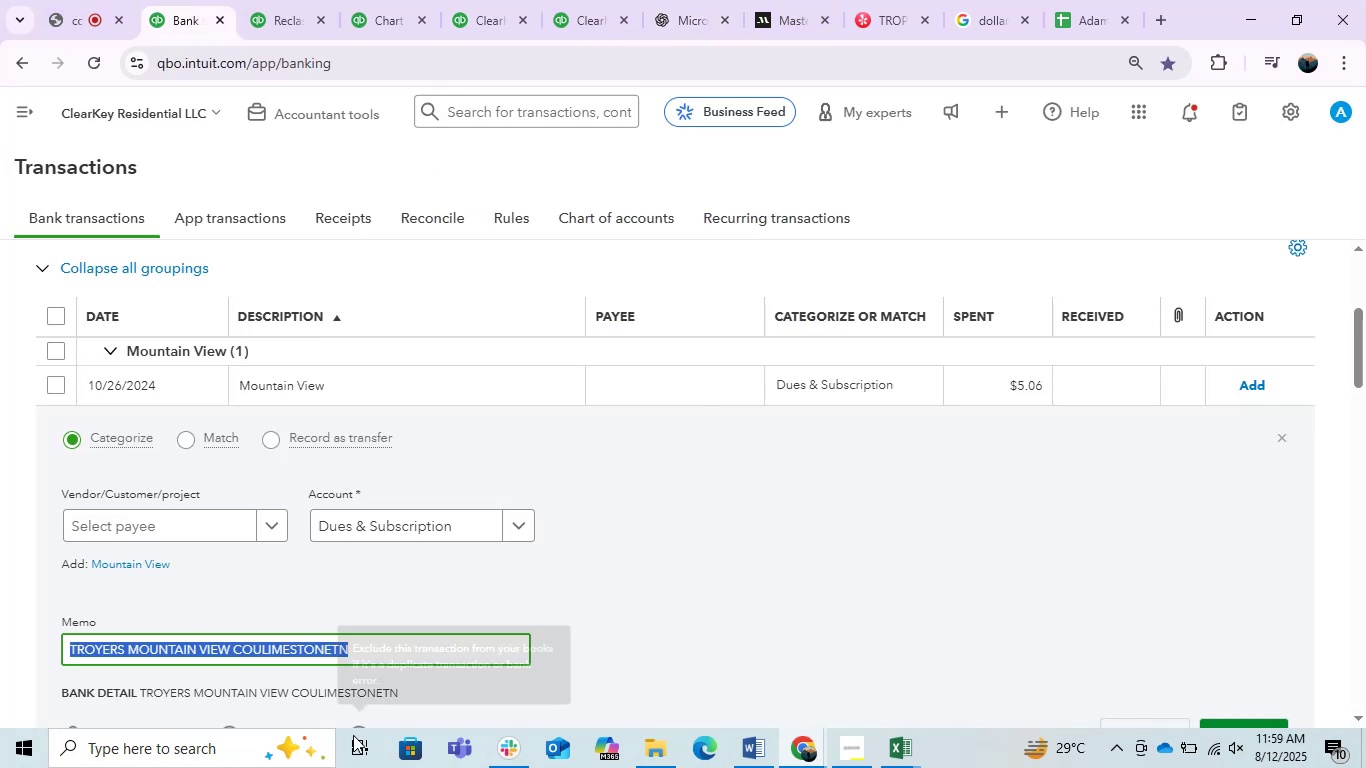 
key(Control+C)
 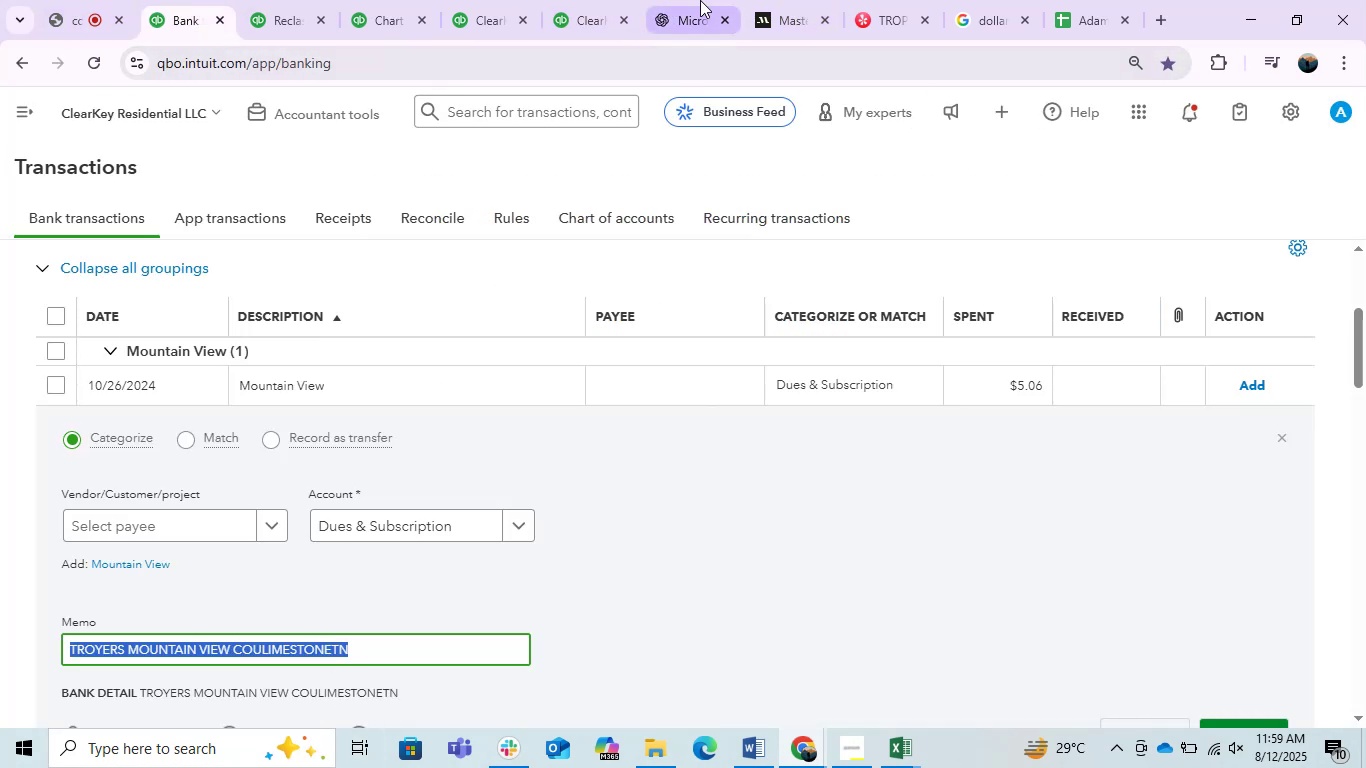 
left_click([704, 0])
 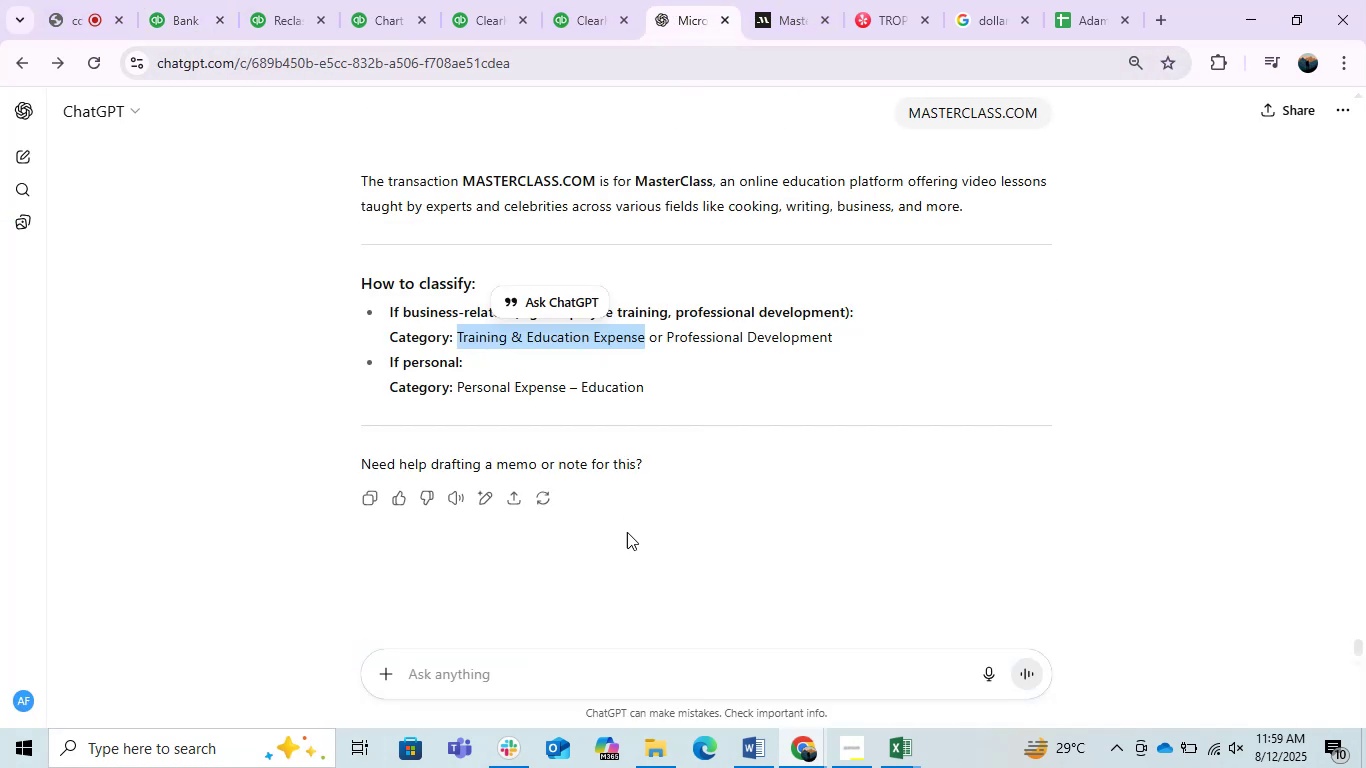 
key(Control+ControlLeft)
 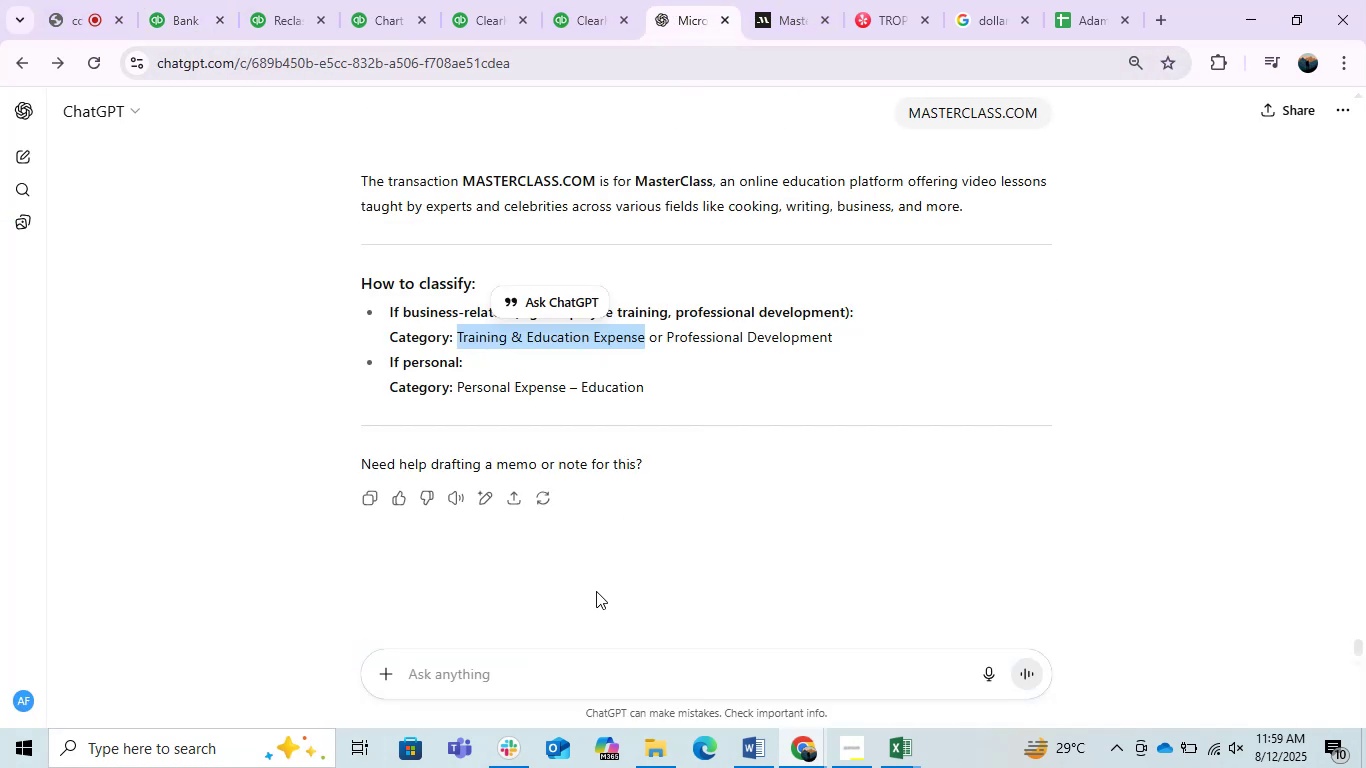 
key(Control+V)
 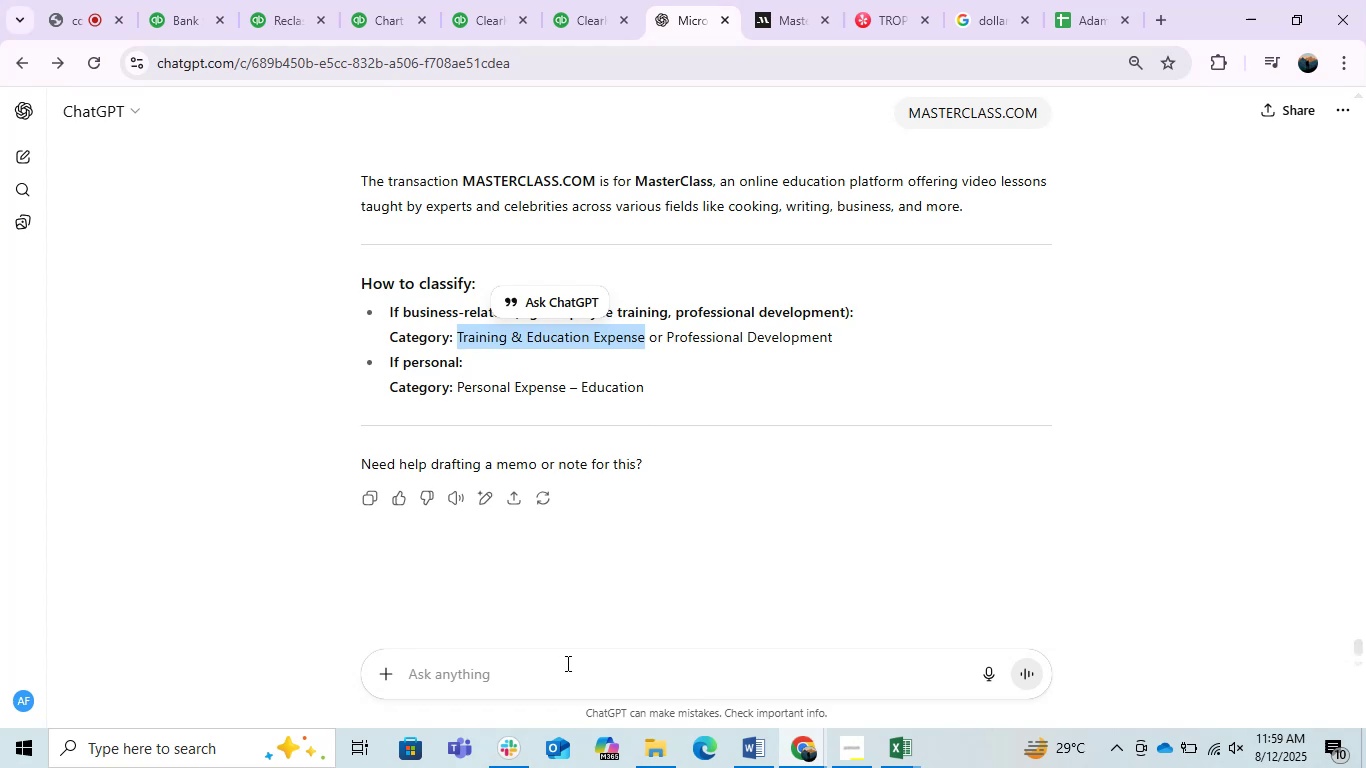 
key(Control+ControlLeft)
 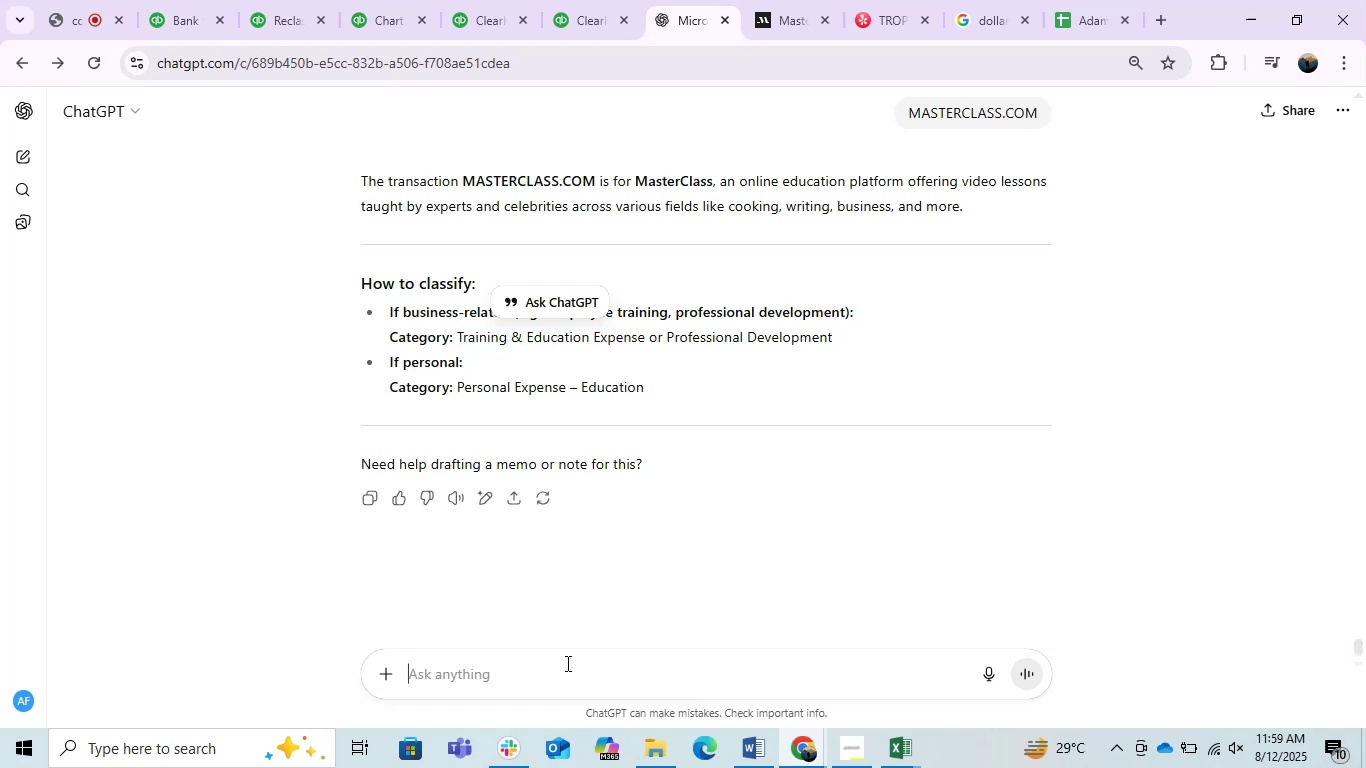 
left_click([566, 663])
 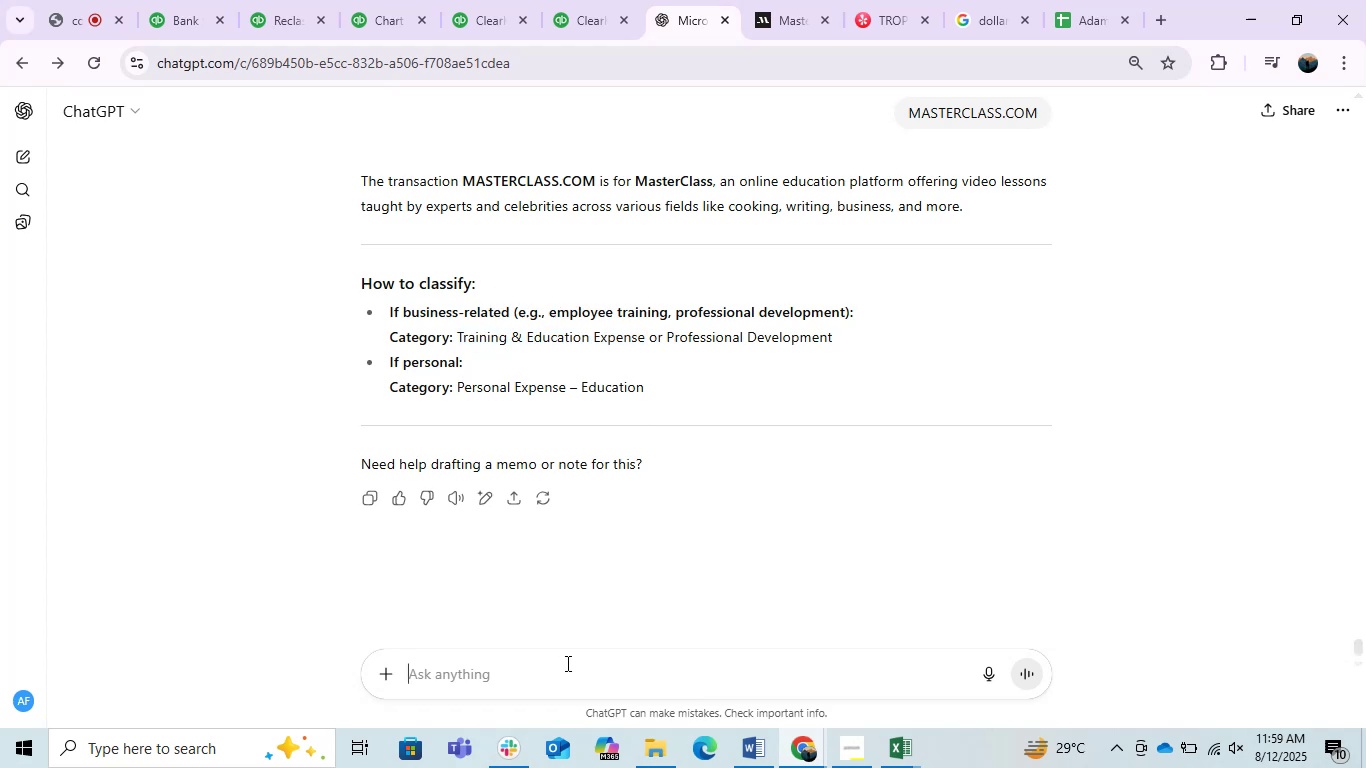 
key(Control+V)
 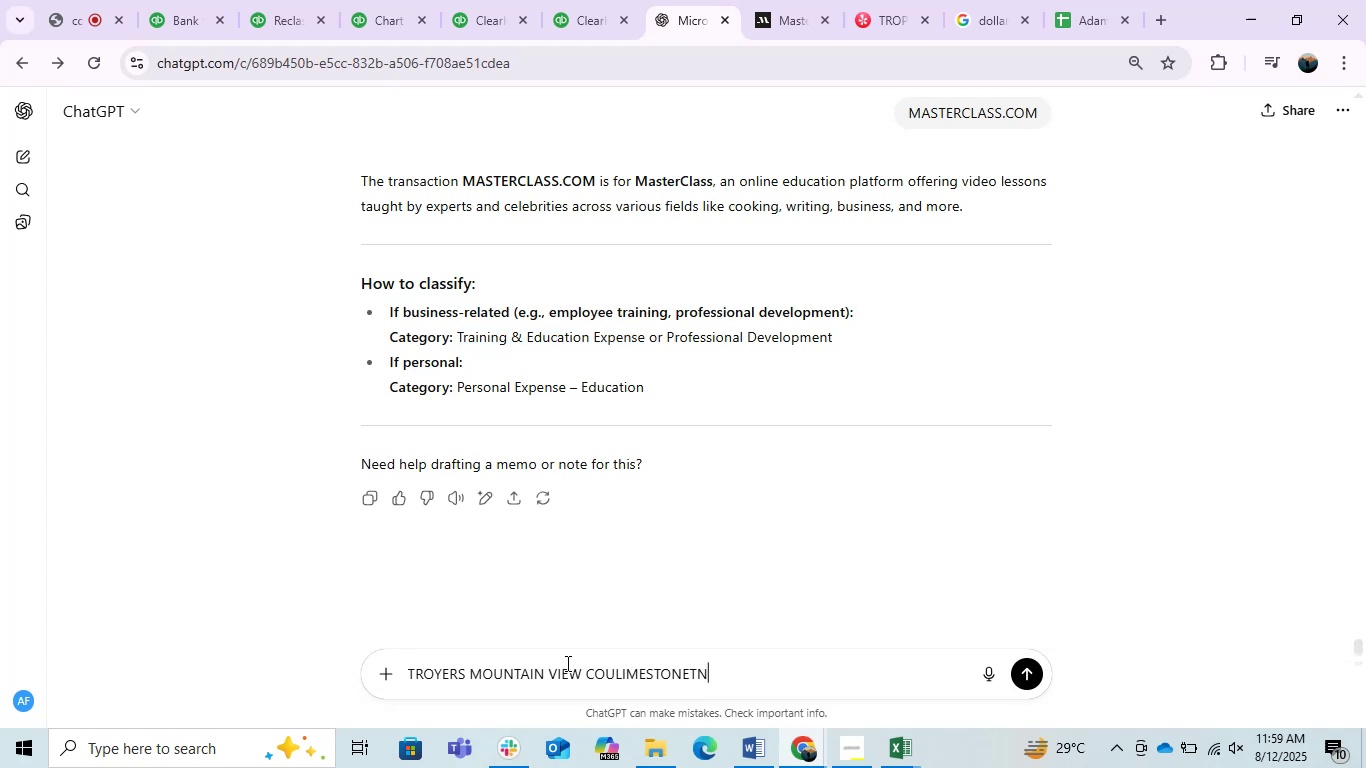 
key(Enter)
 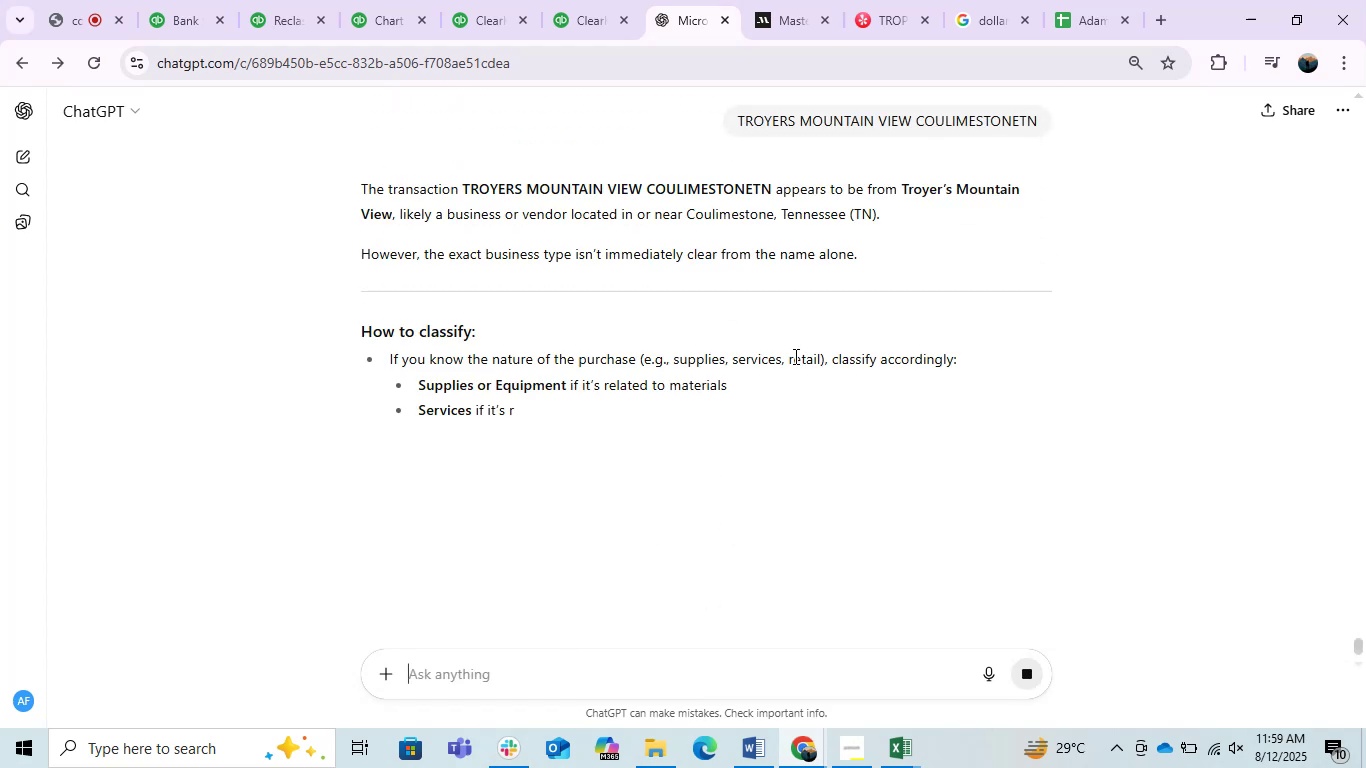 
wait(9.72)
 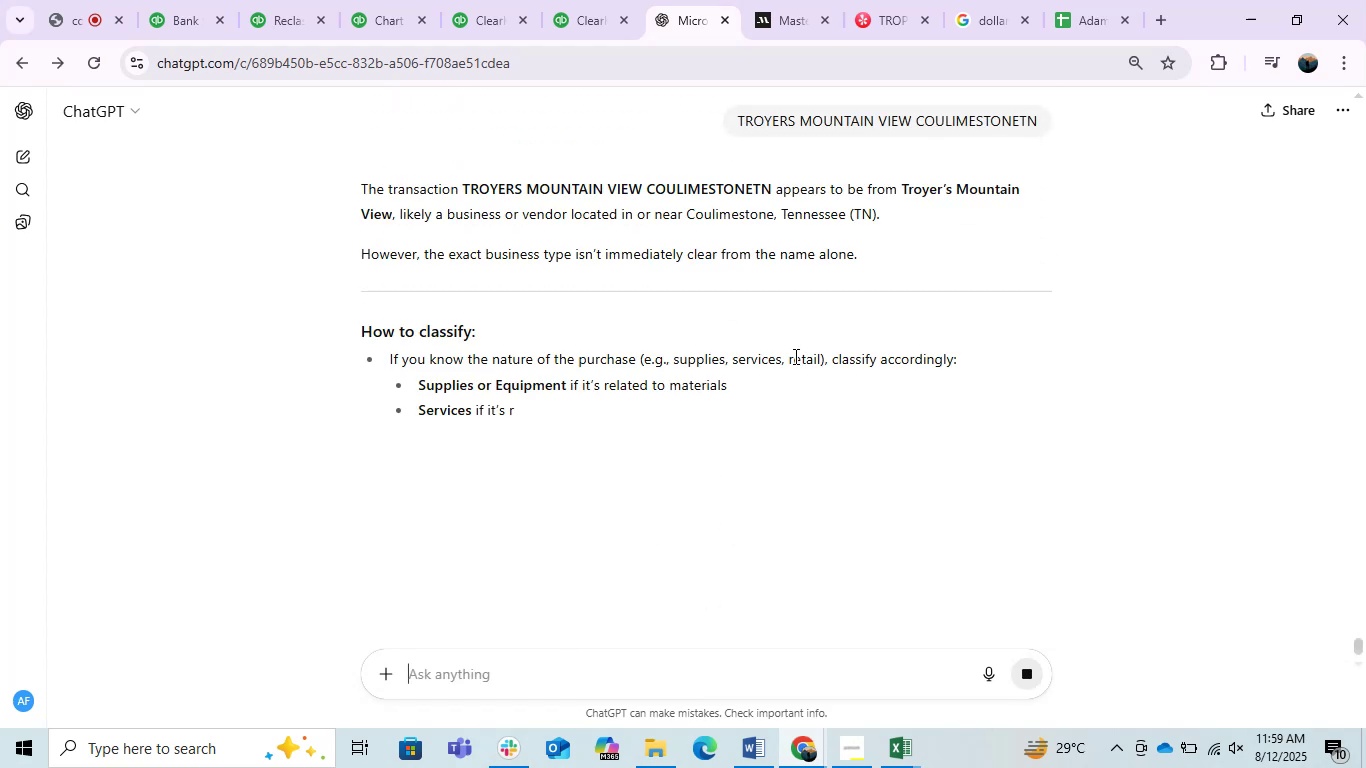 
left_click([807, 0])
 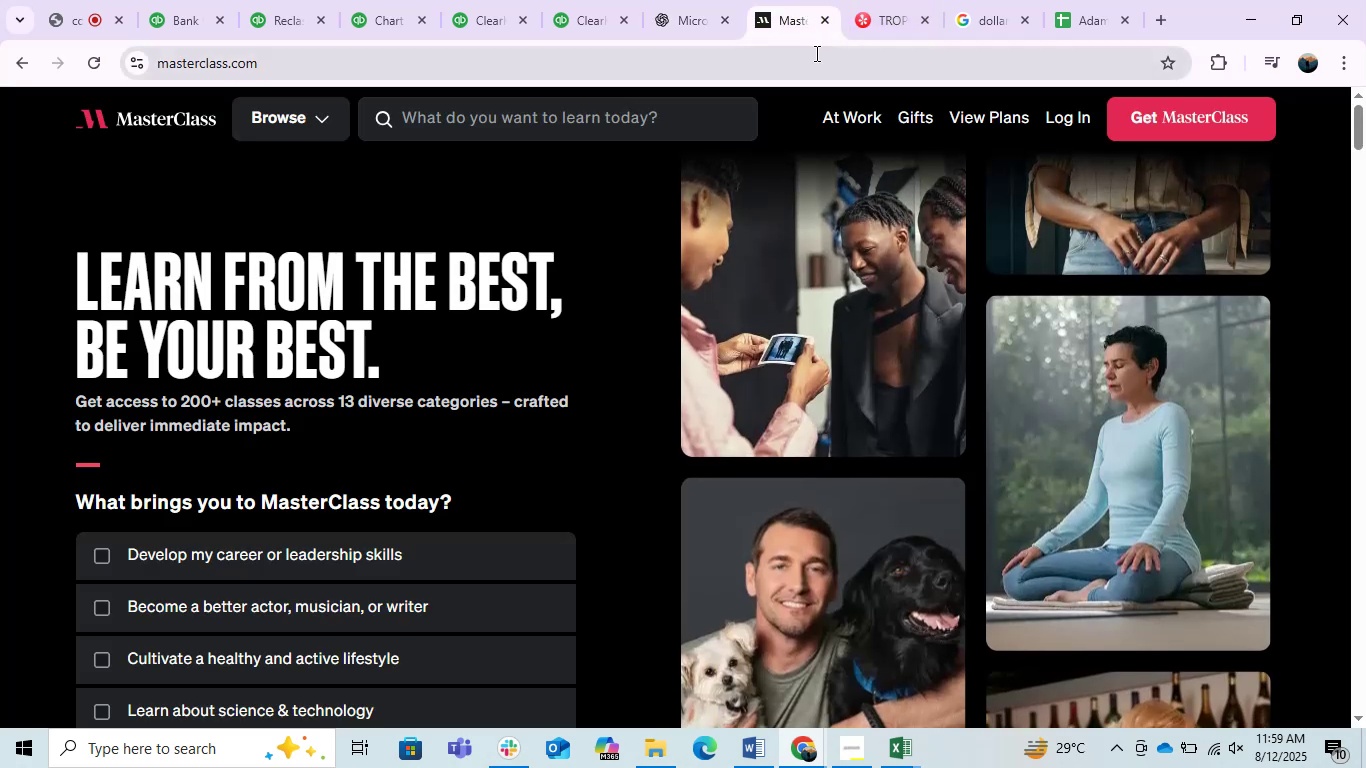 
left_click([815, 53])
 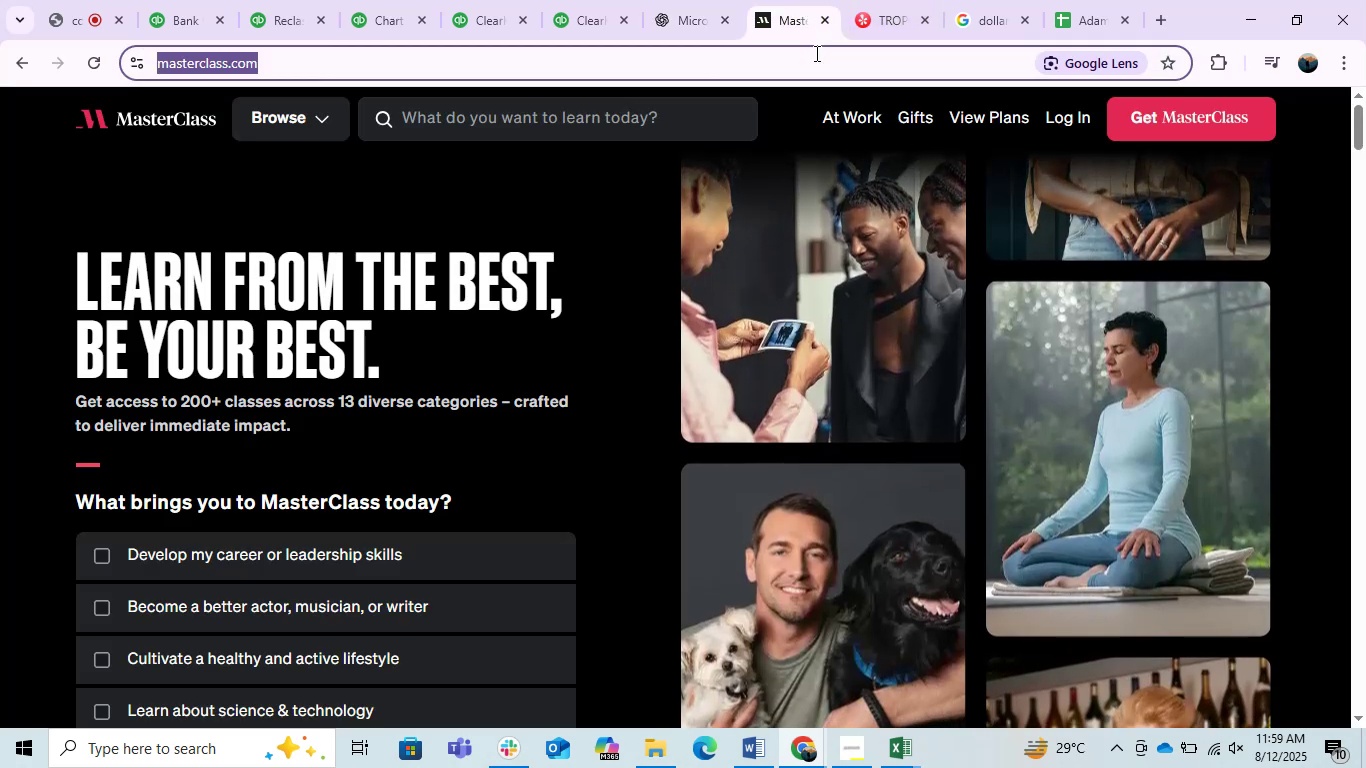 
key(Control+V)
 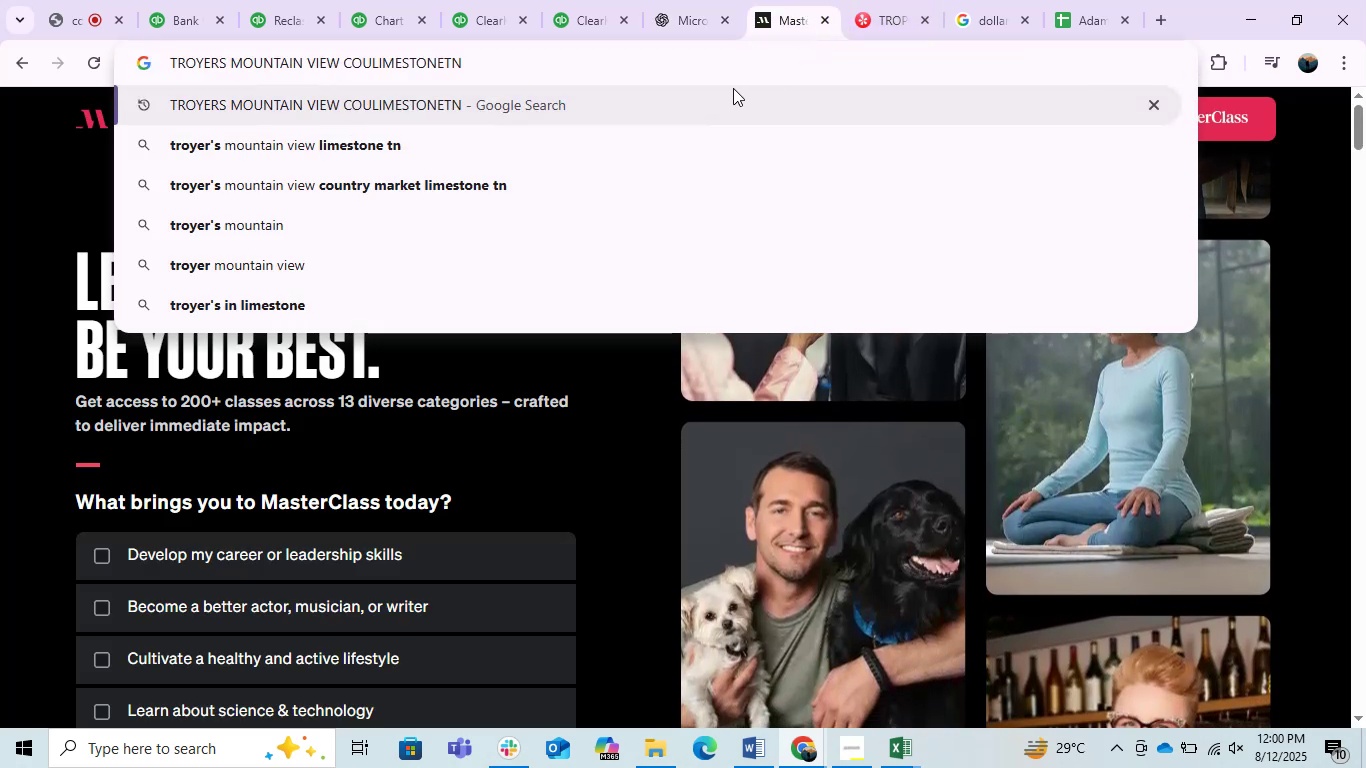 
key(Enter)
 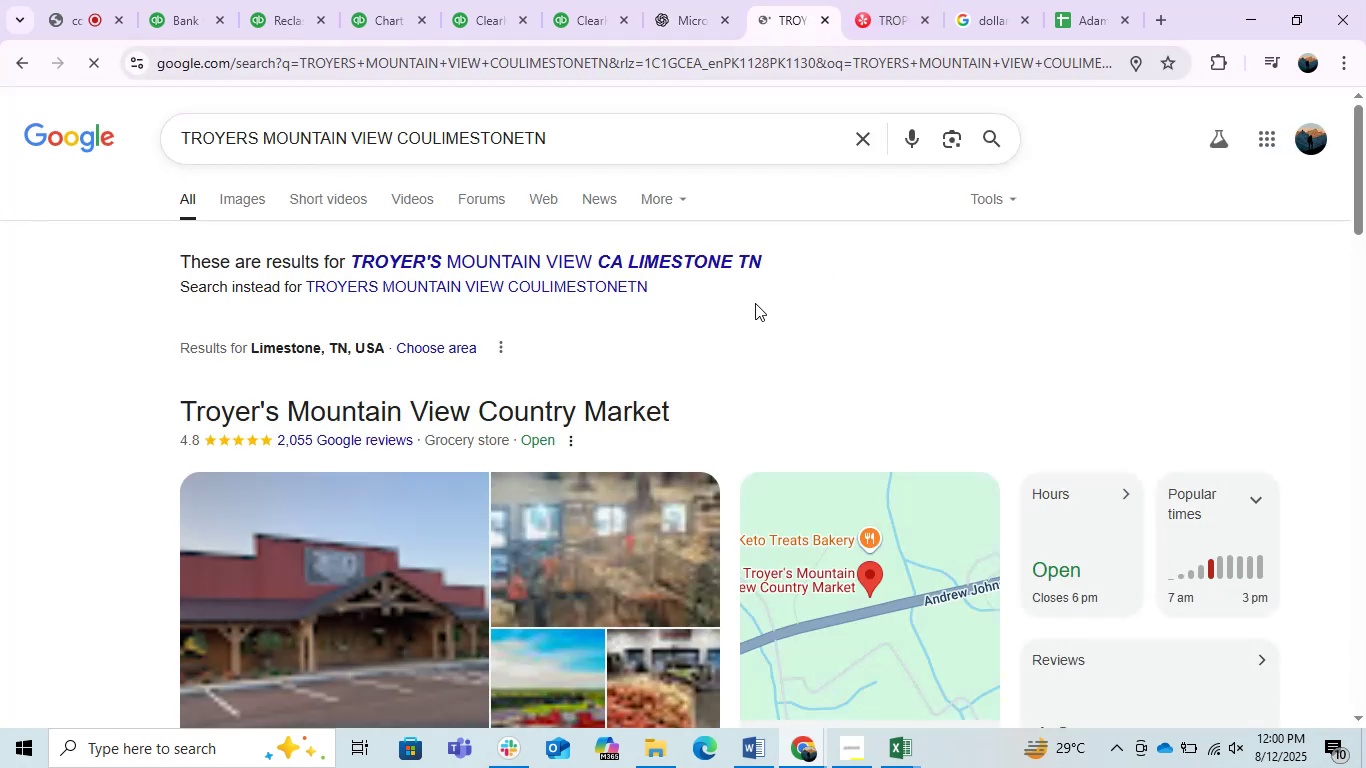 
scroll: coordinate [755, 303], scroll_direction: down, amount: 3.0
 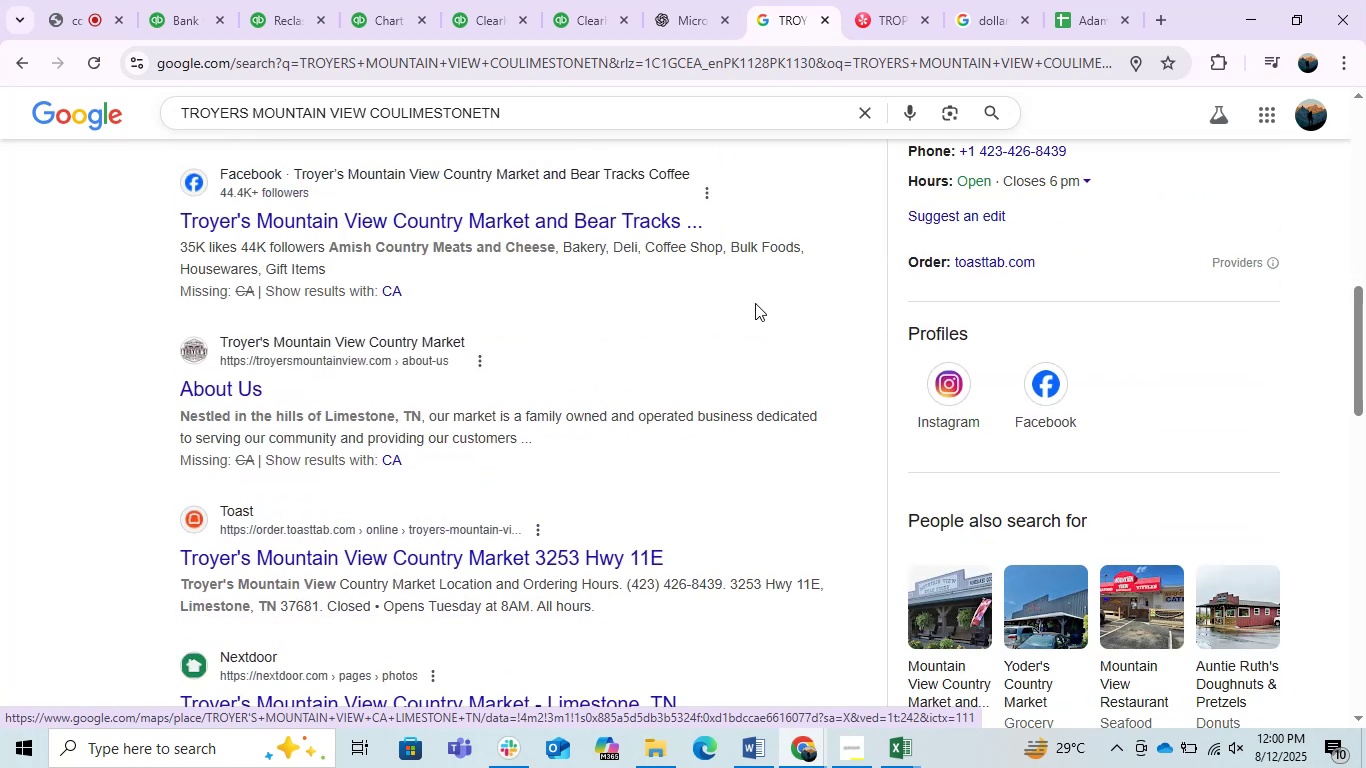 
scroll: coordinate [755, 303], scroll_direction: up, amount: 5.0
 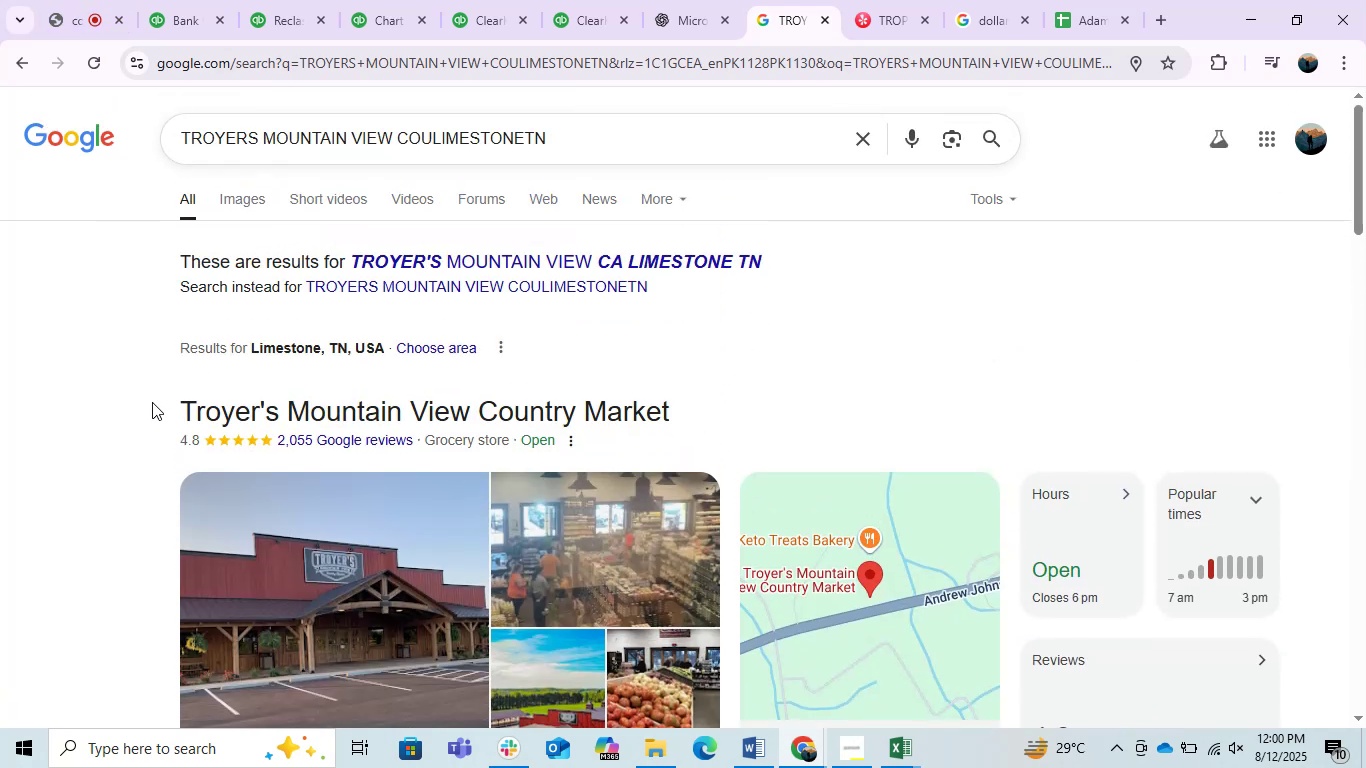 
left_click_drag(start_coordinate=[722, 409], to_coordinate=[153, 391])
 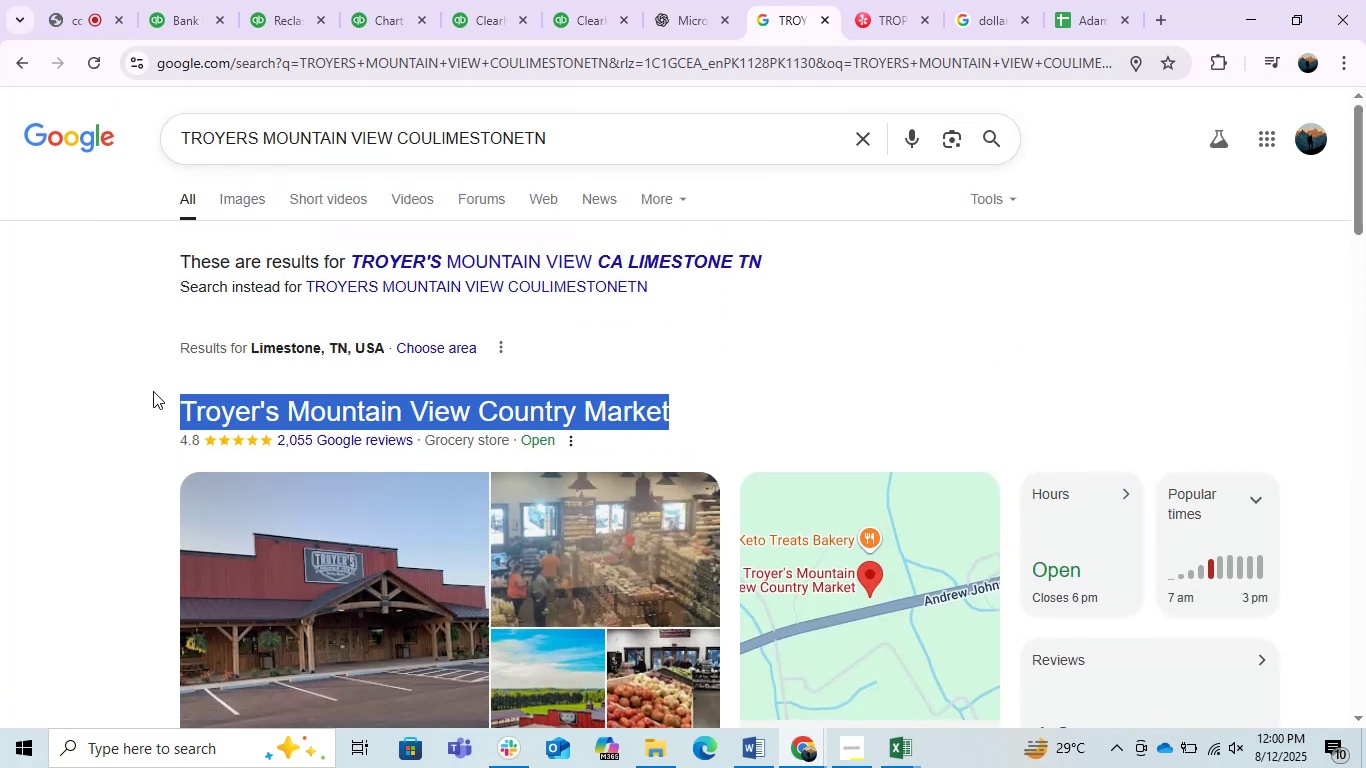 
key(Control+C)
 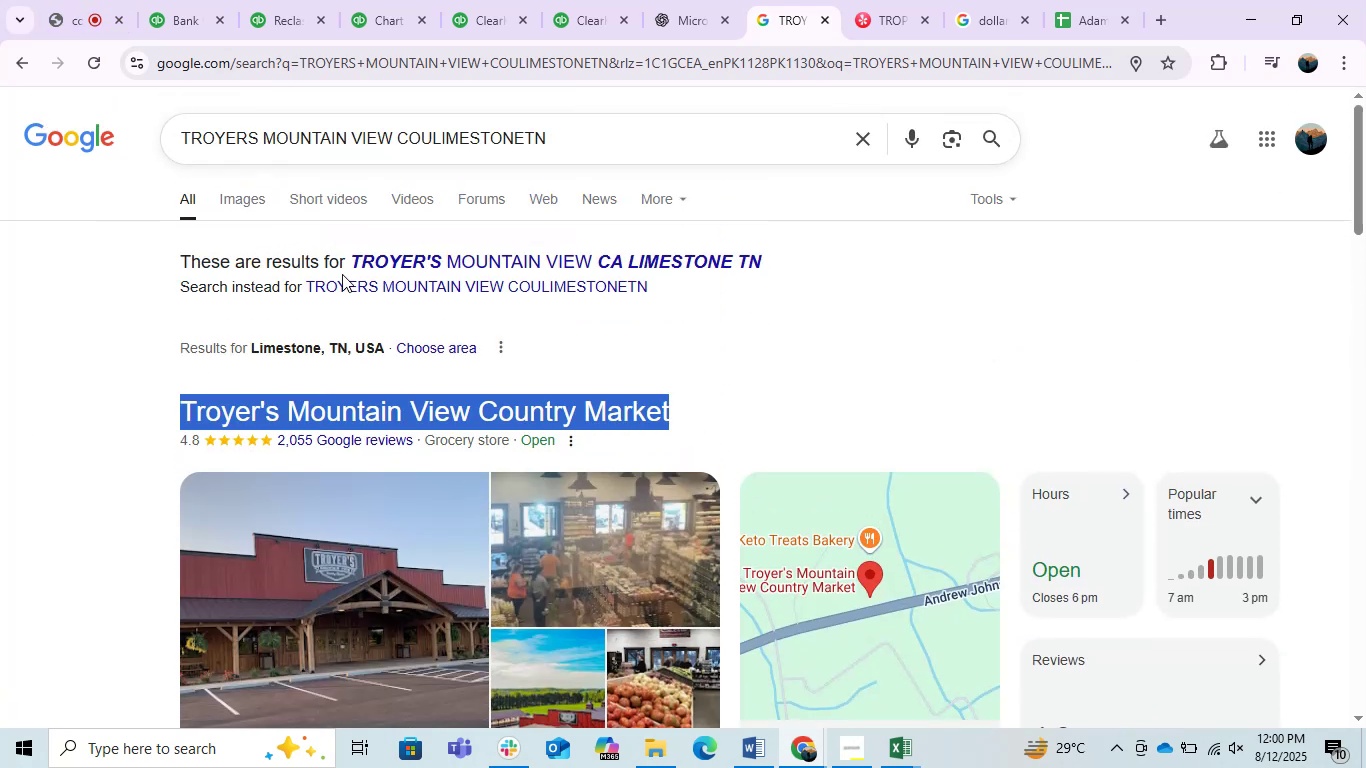 
key(Control+C)
 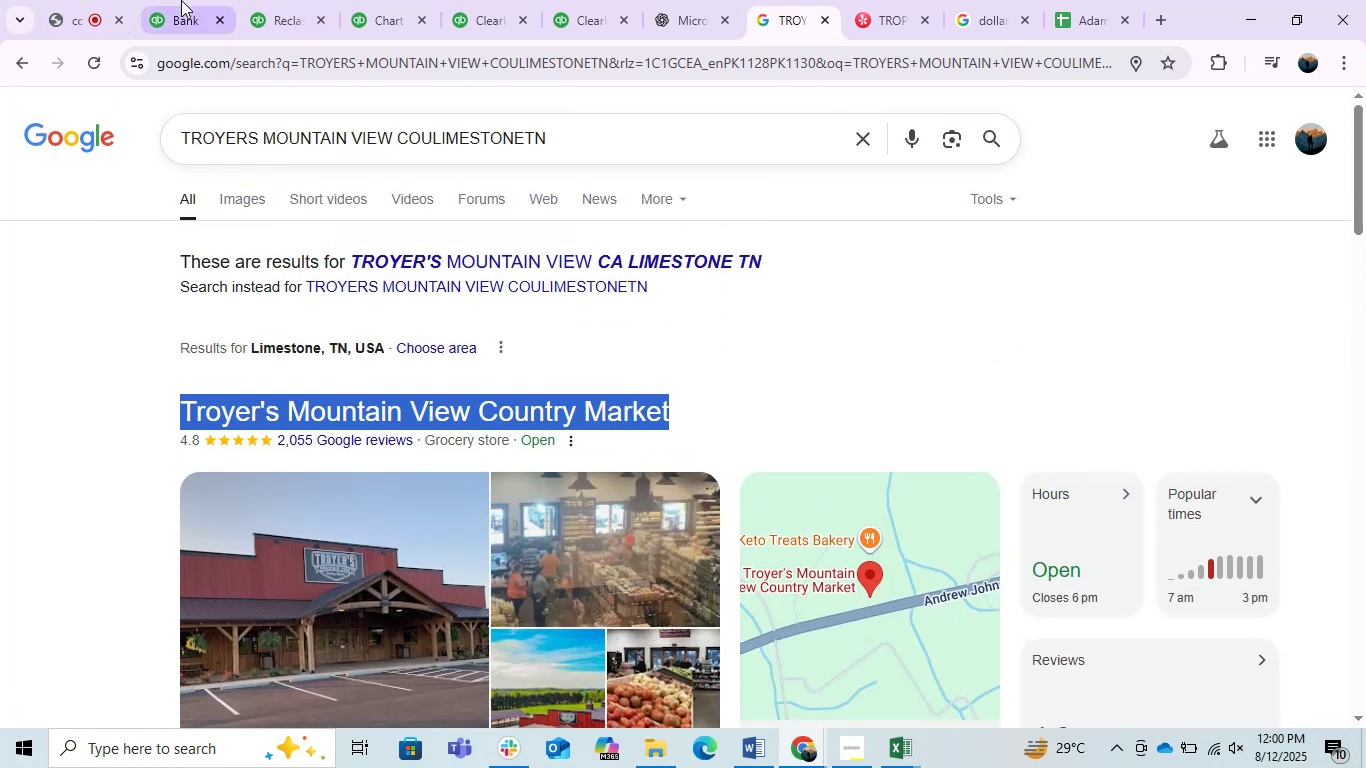 
left_click([181, 0])
 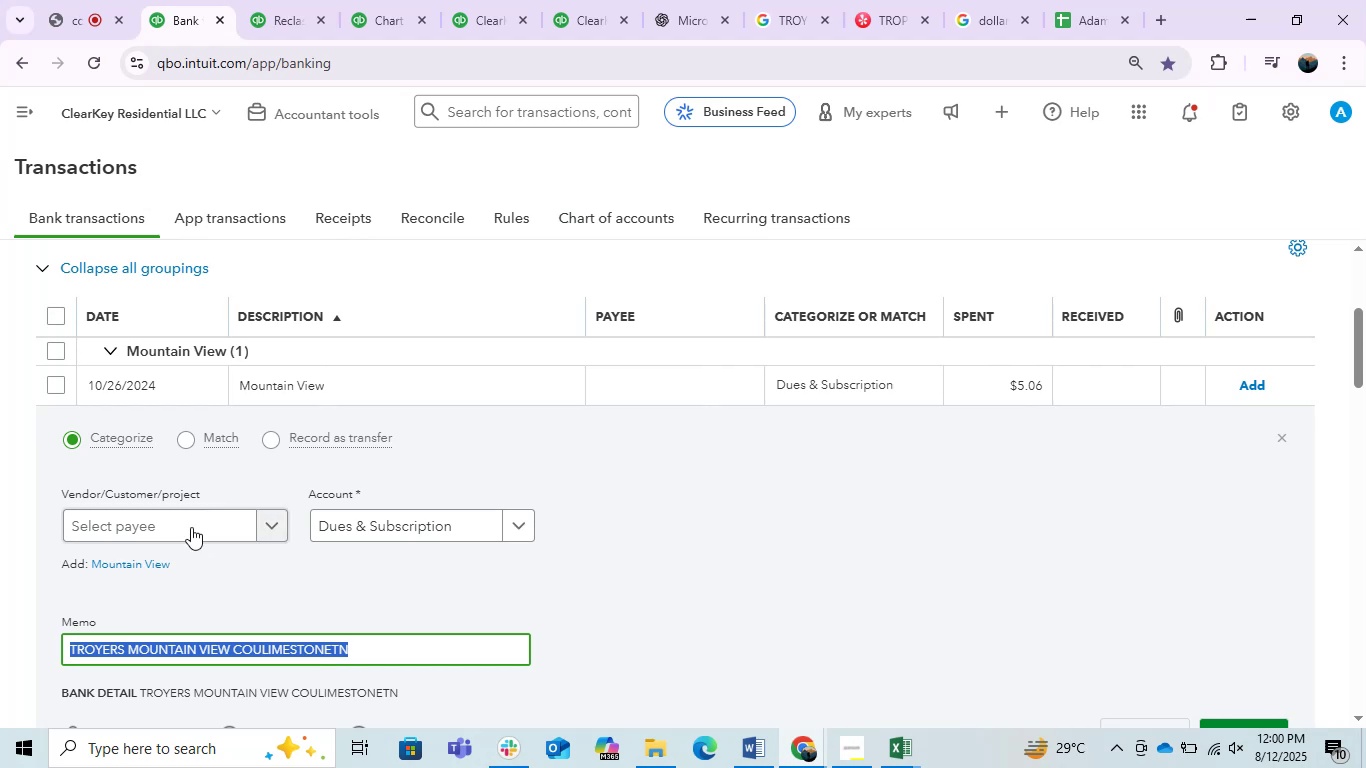 
left_click([188, 524])
 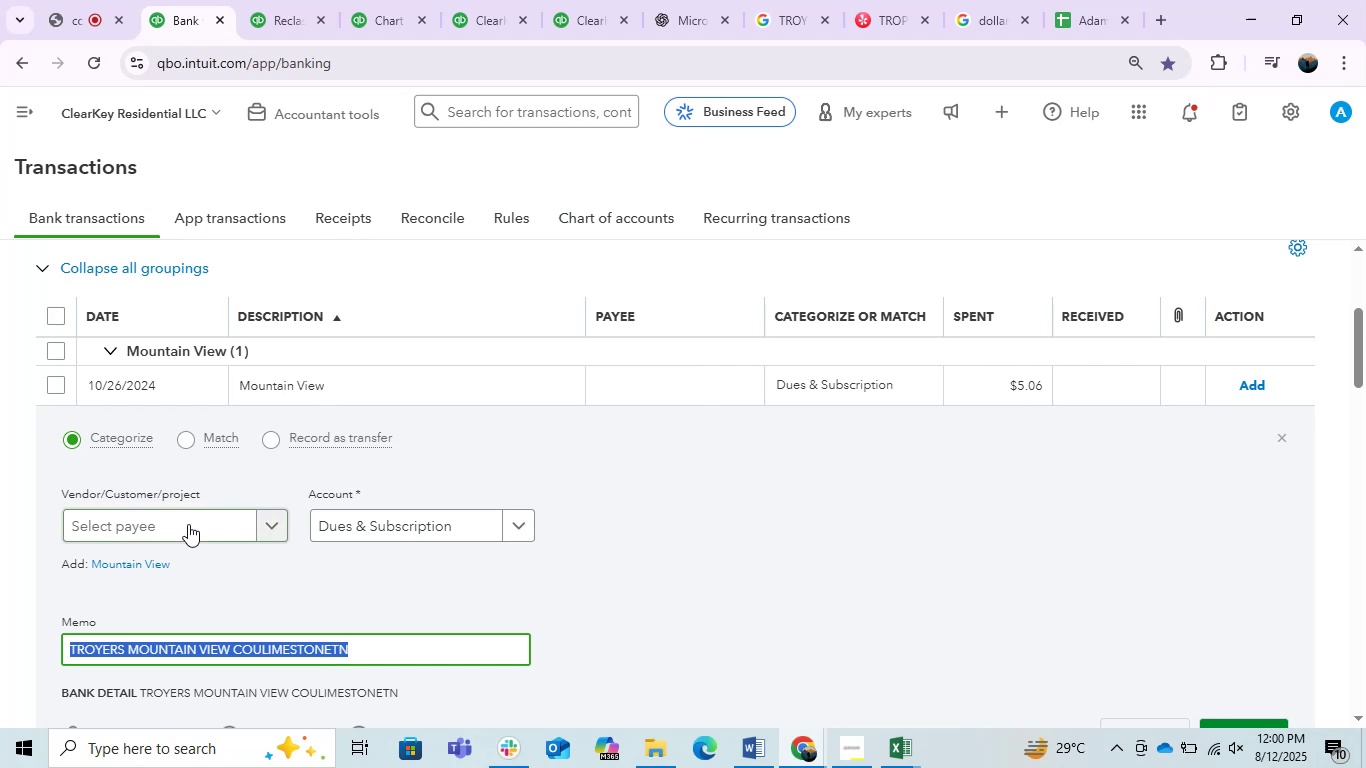 
key(Control+ControlLeft)
 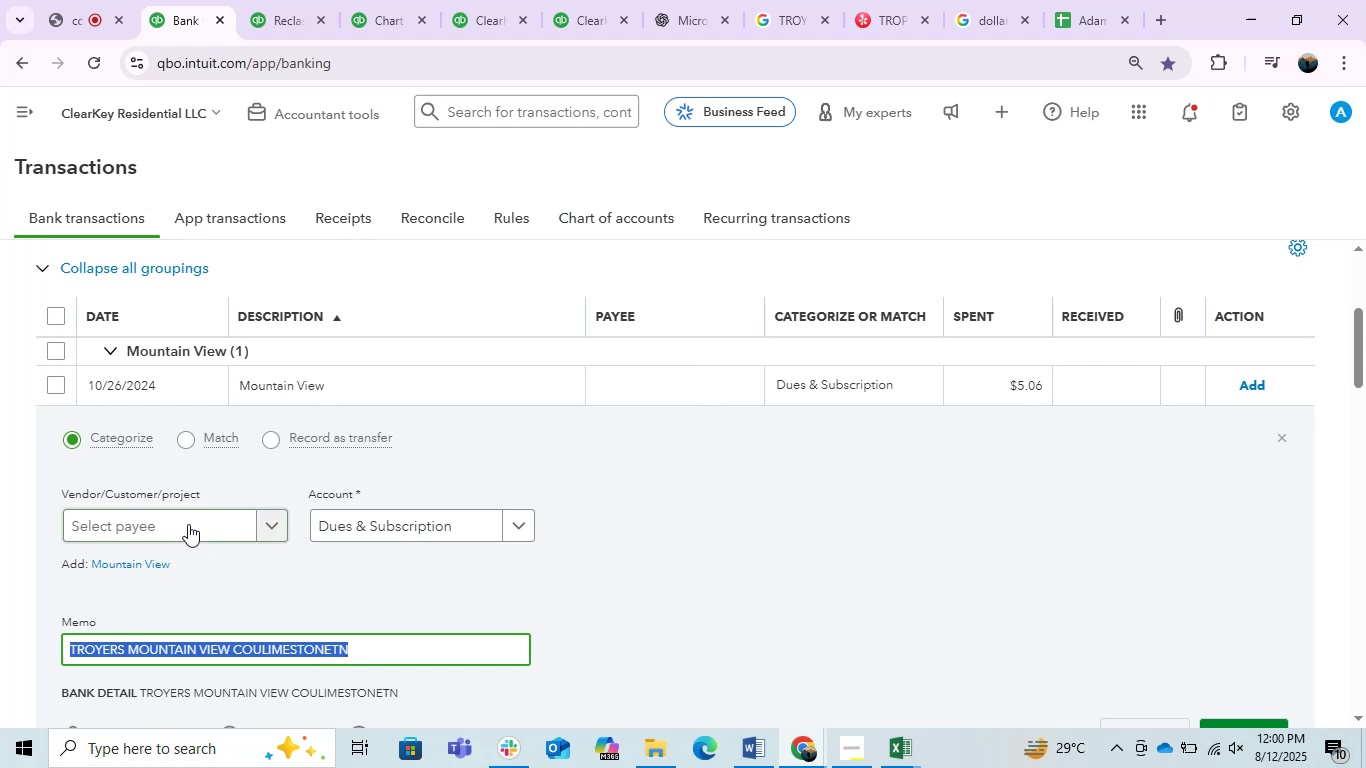 
key(Control+V)
 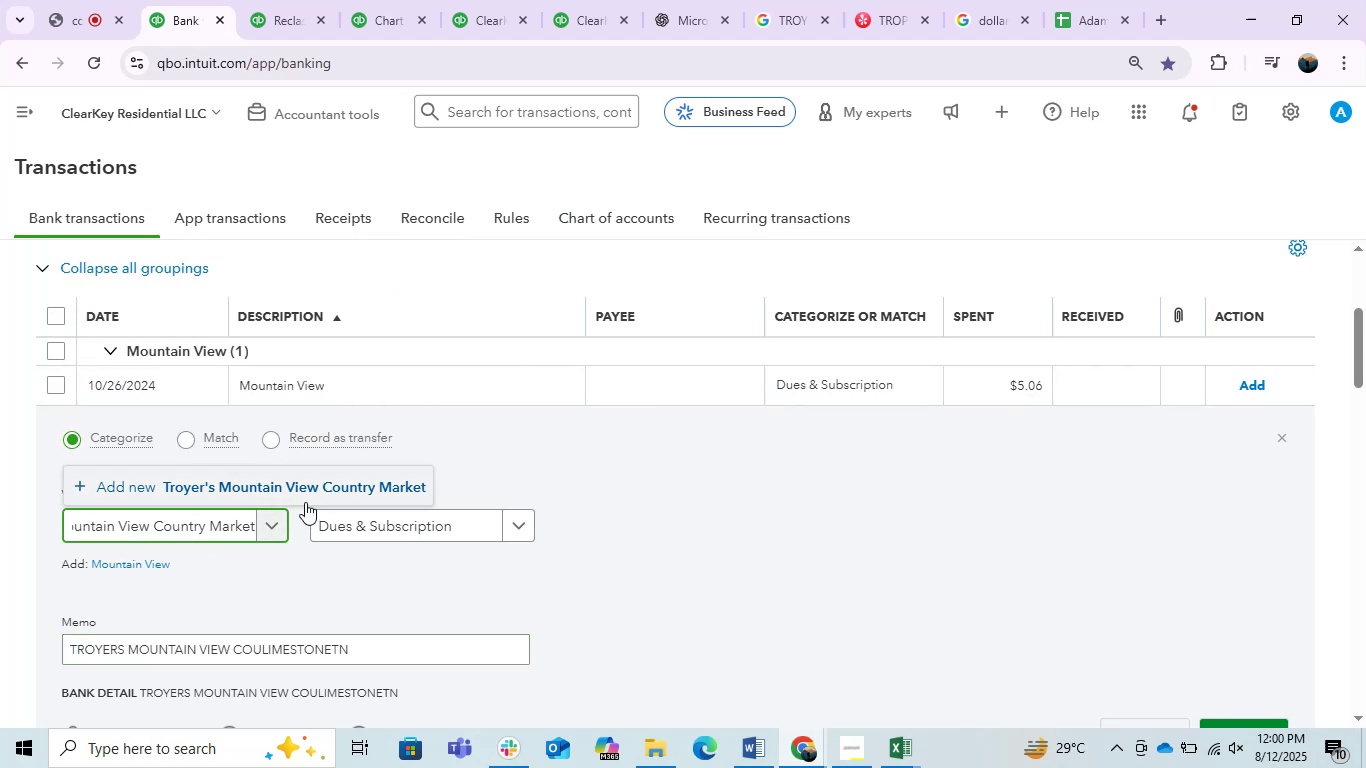 
left_click([336, 483])
 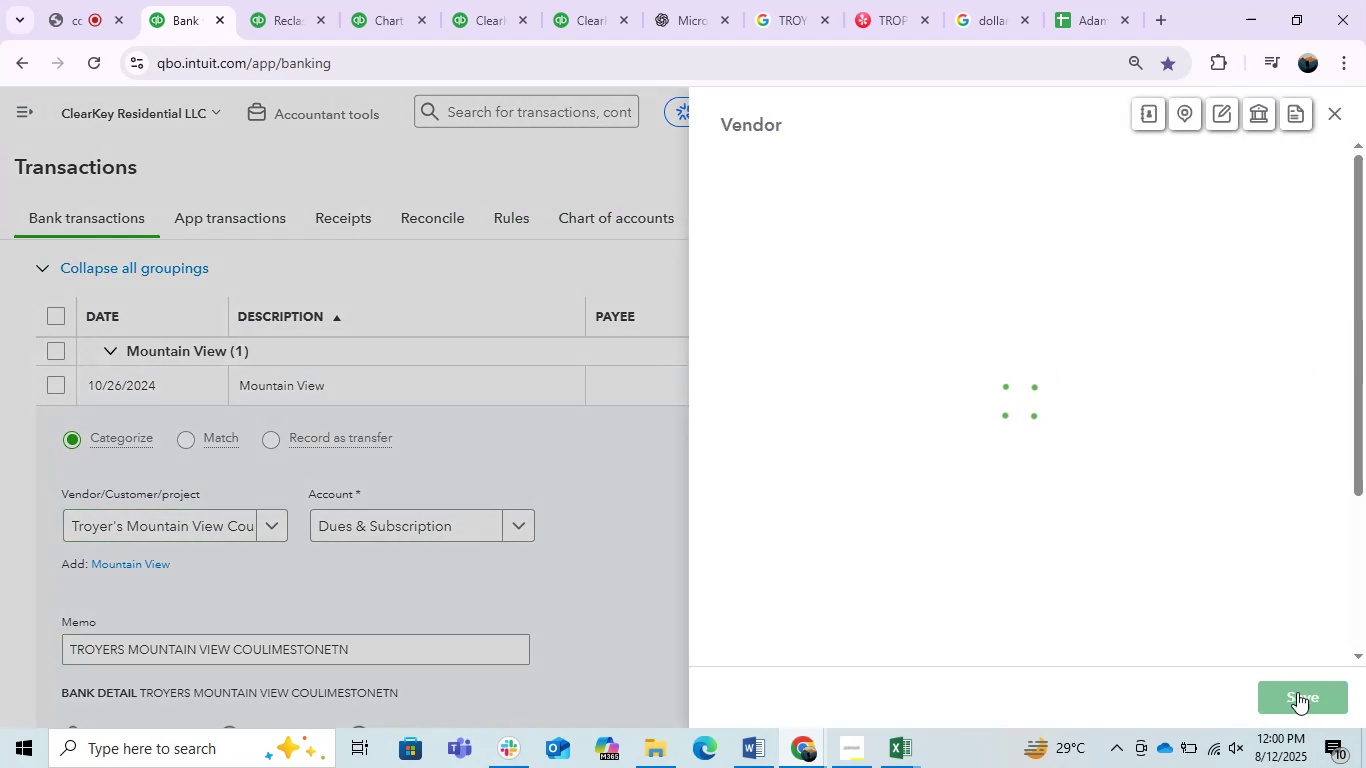 
left_click([1297, 692])
 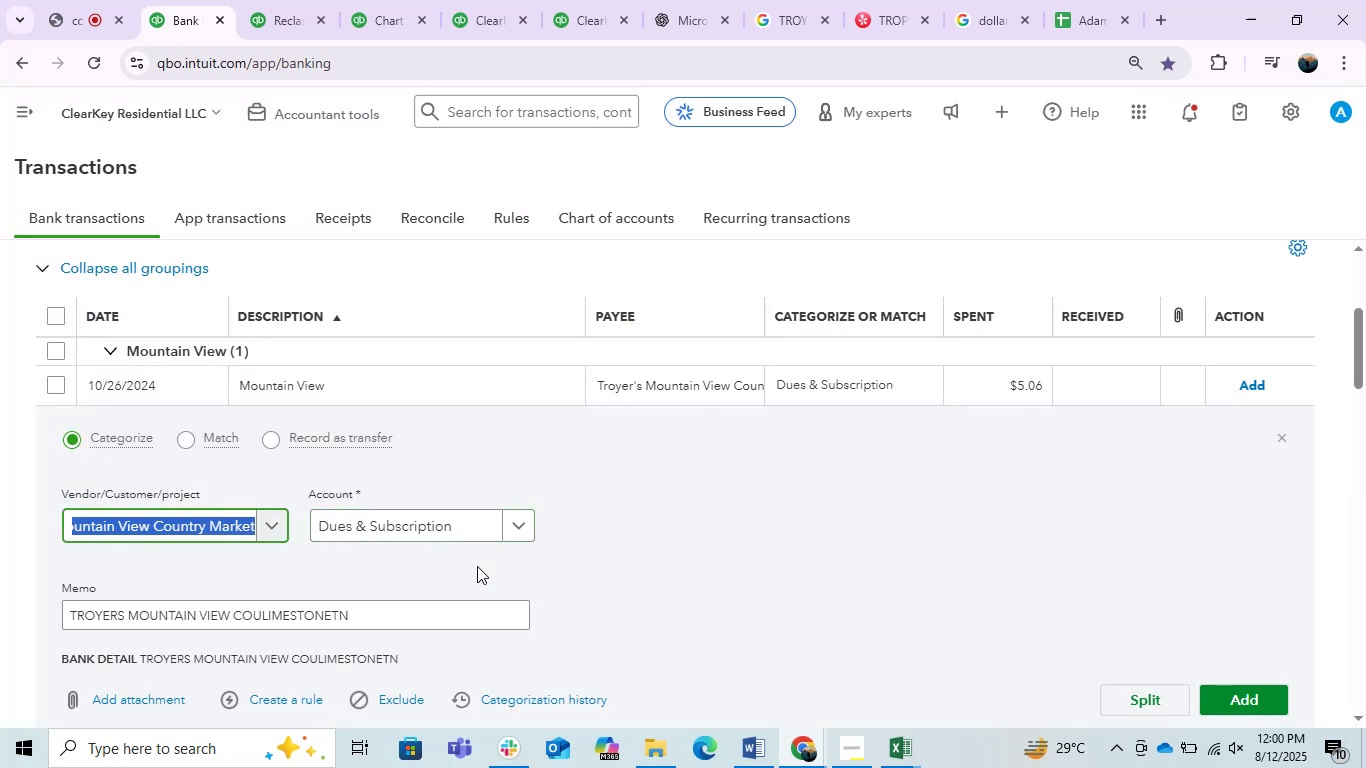 
left_click([452, 532])
 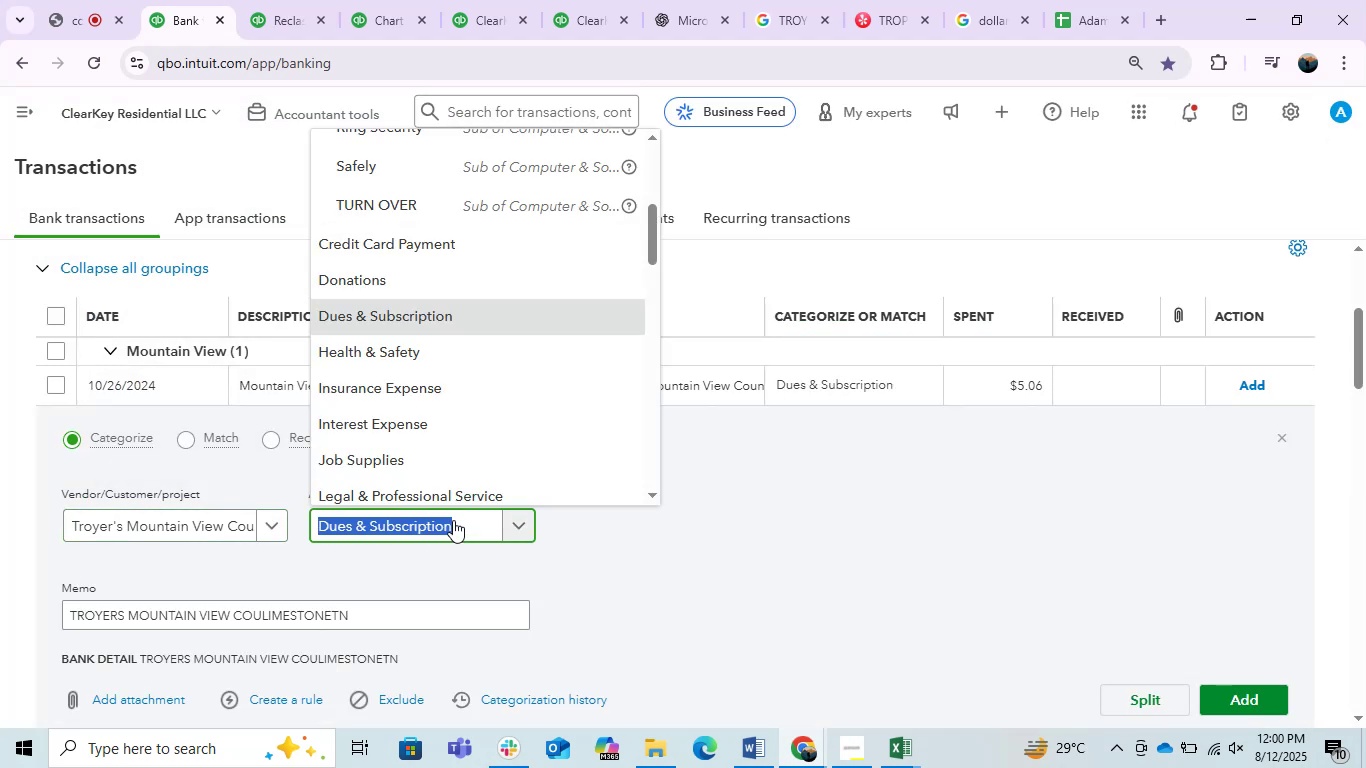 
type(m,e)
key(Backspace)
key(Backspace)
type(ea)
 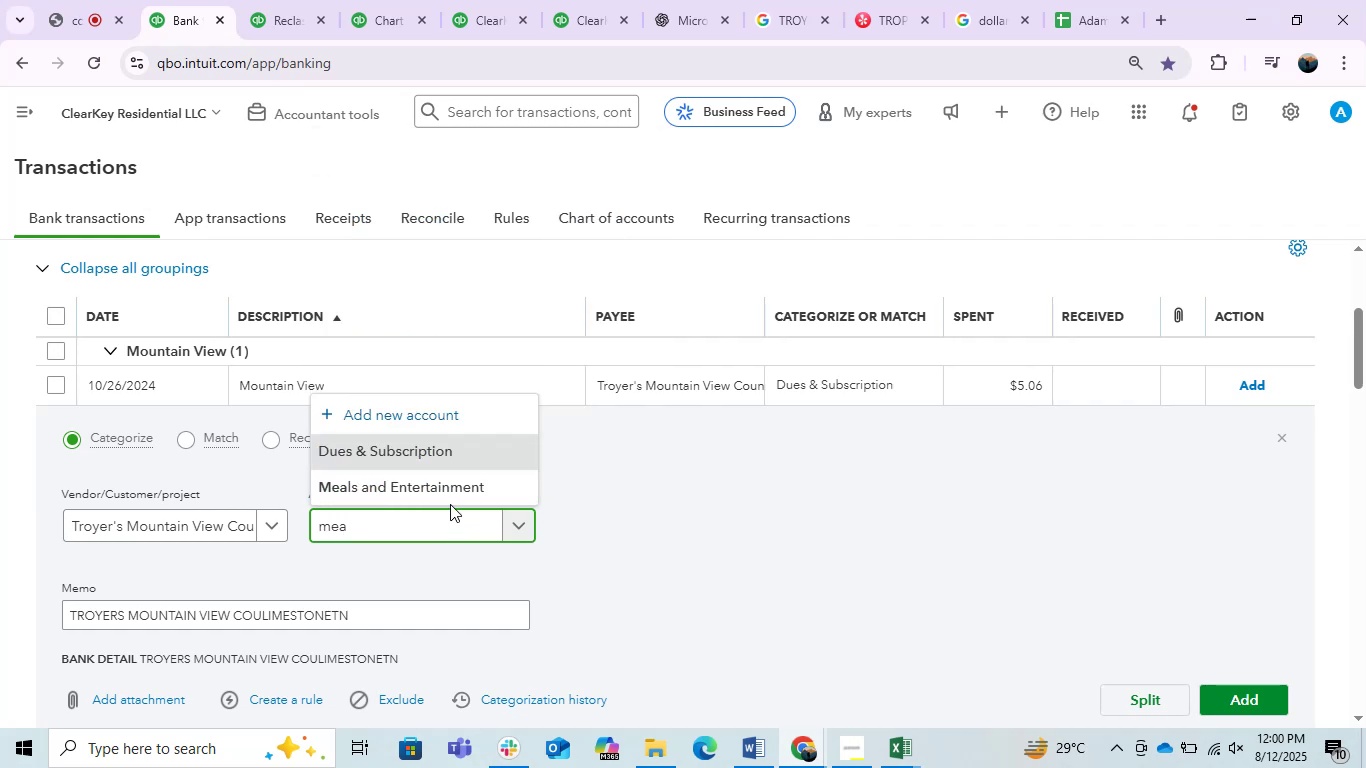 
left_click([445, 498])
 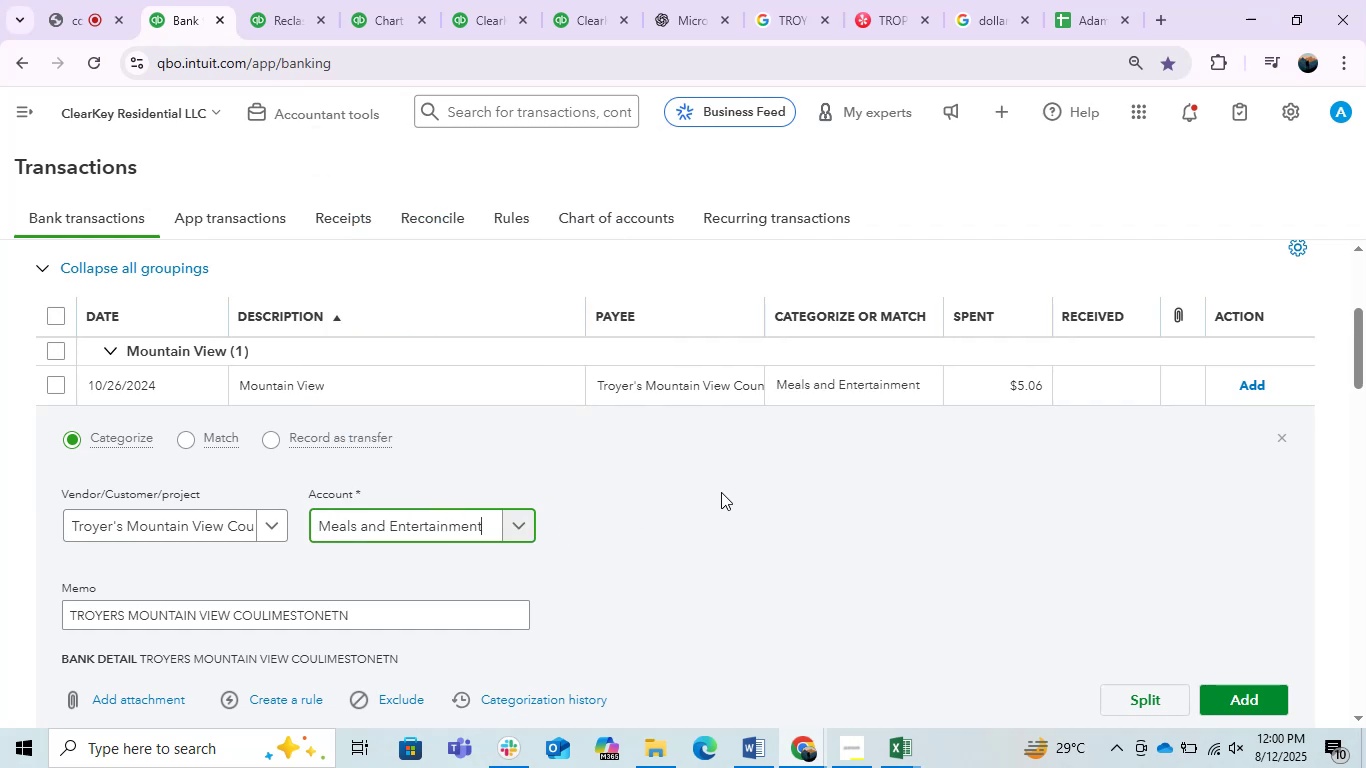 
left_click([1230, 679])
 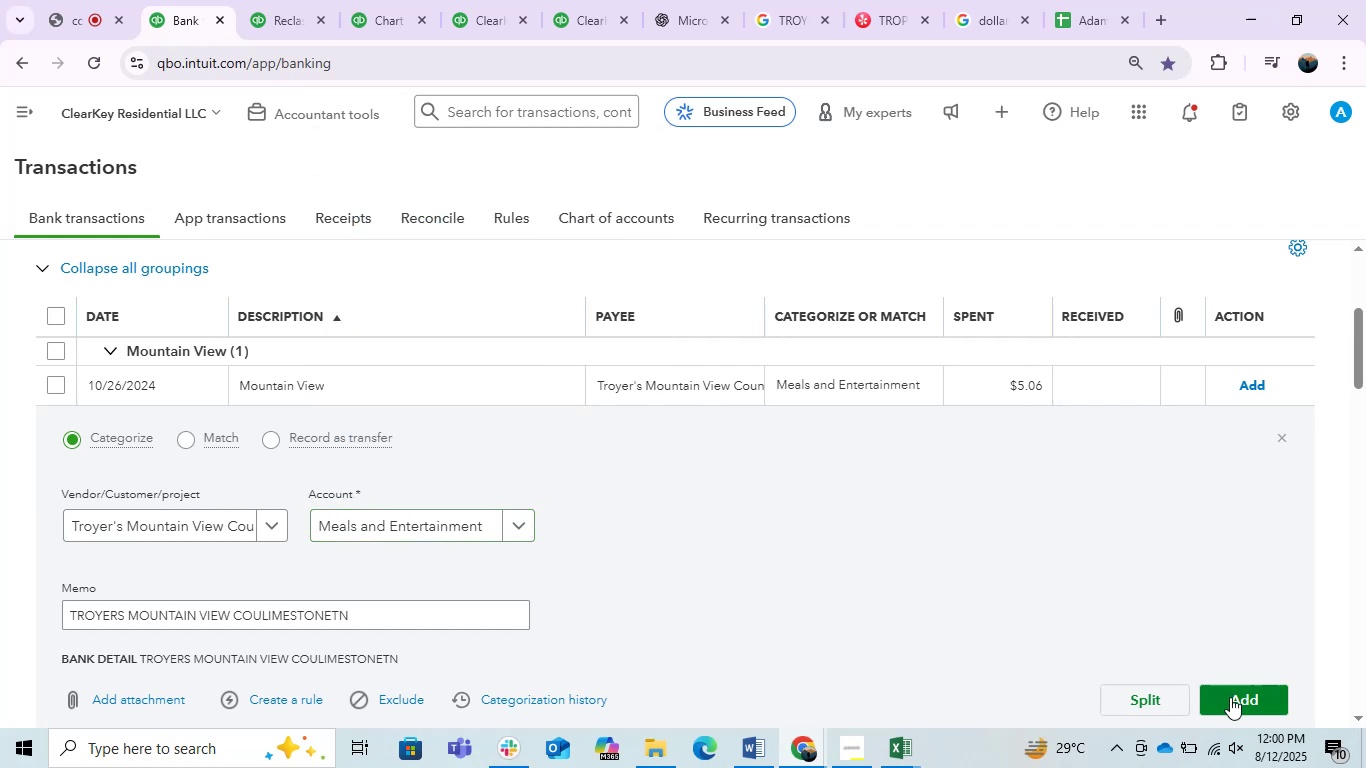 
left_click([1230, 697])
 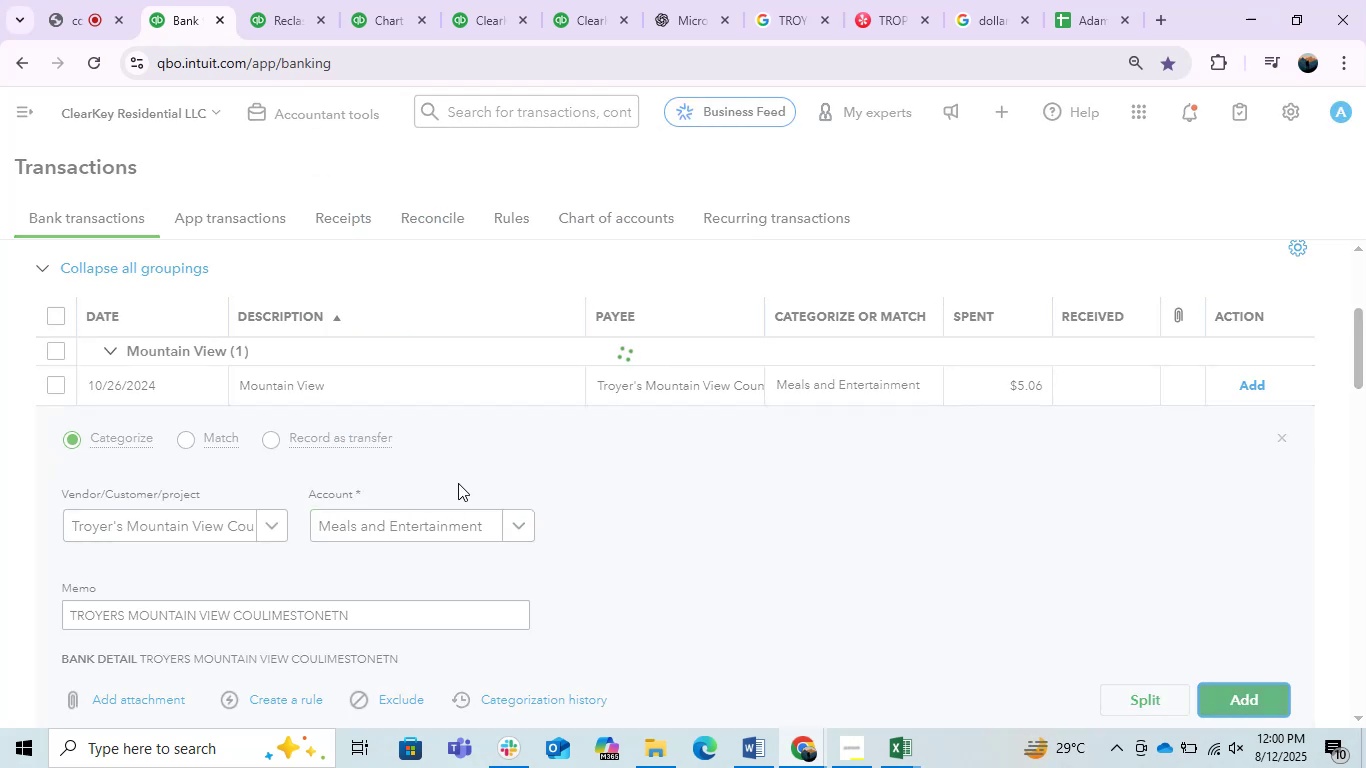 
mouse_move([415, 498])
 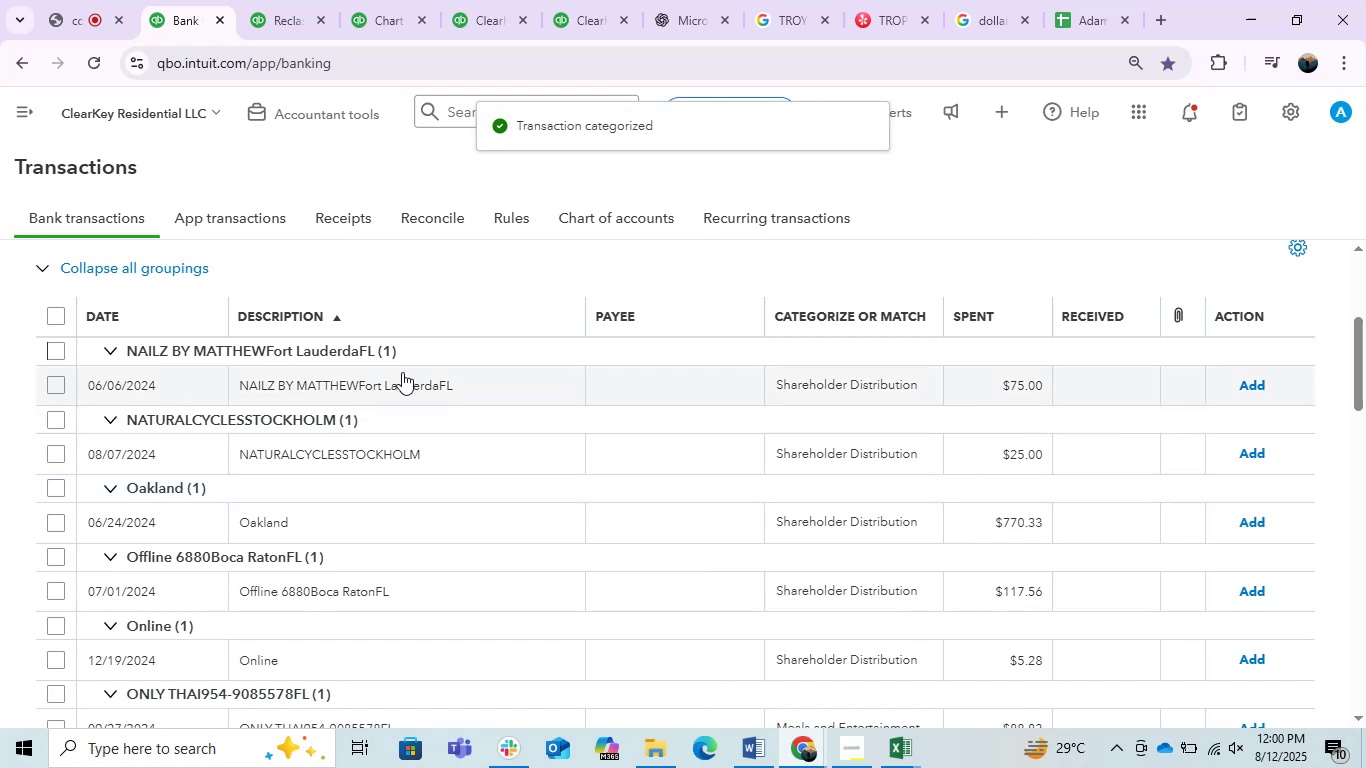 
left_click([402, 372])
 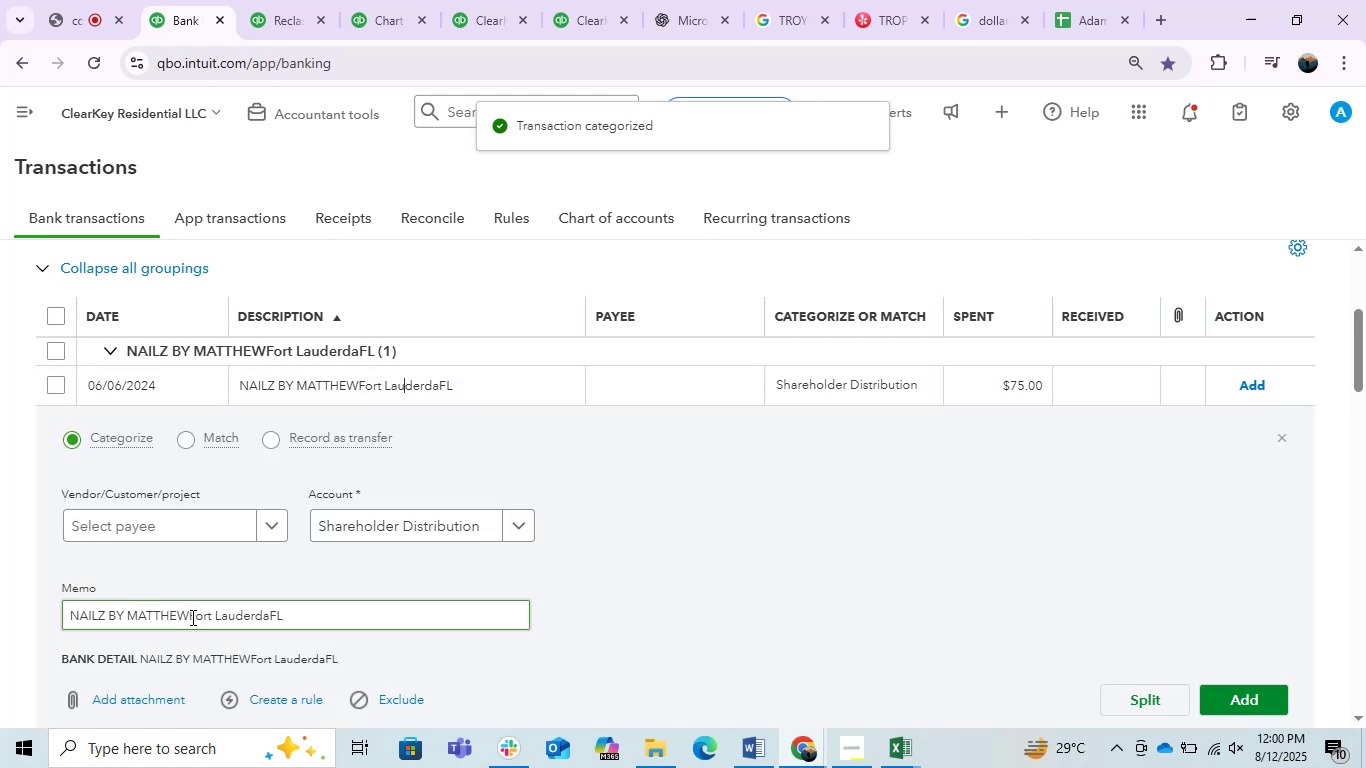 
double_click([191, 617])
 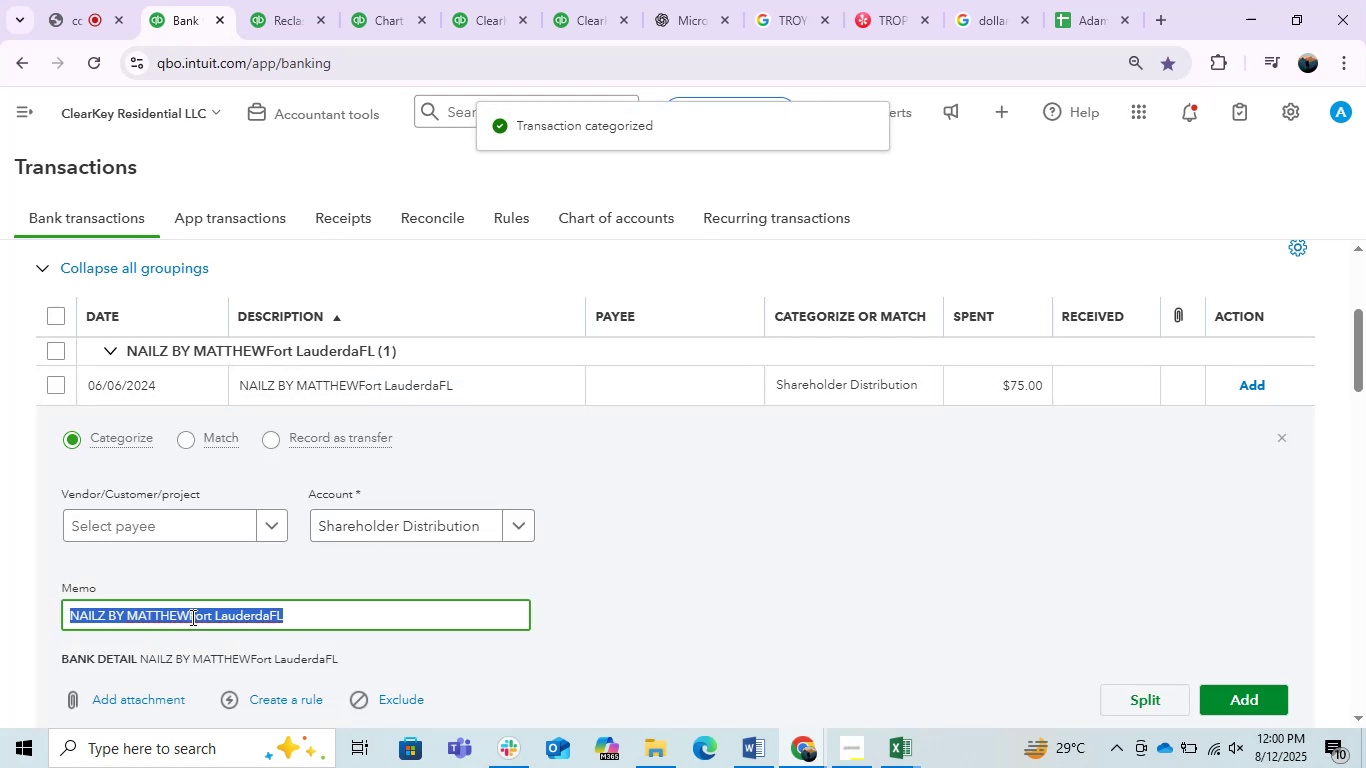 
triple_click([191, 617])
 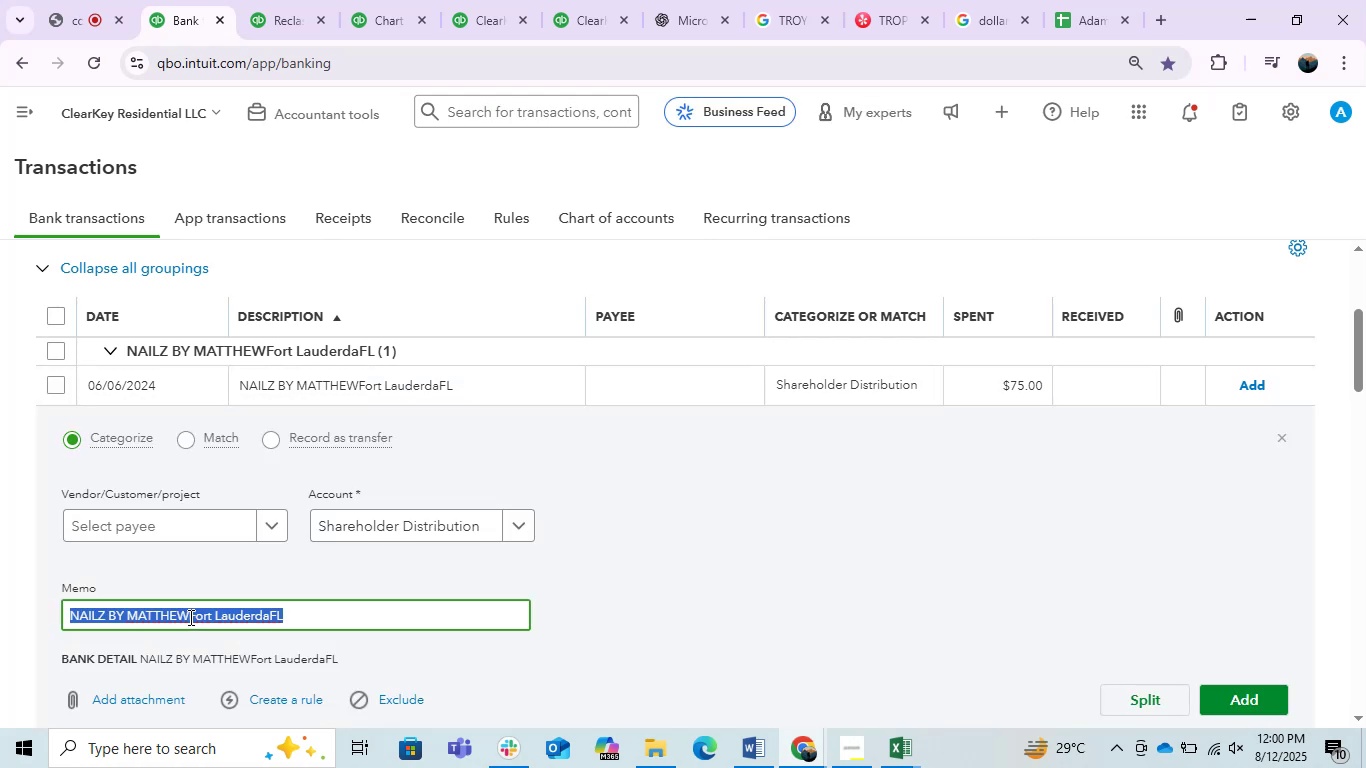 
key(Control+C)
 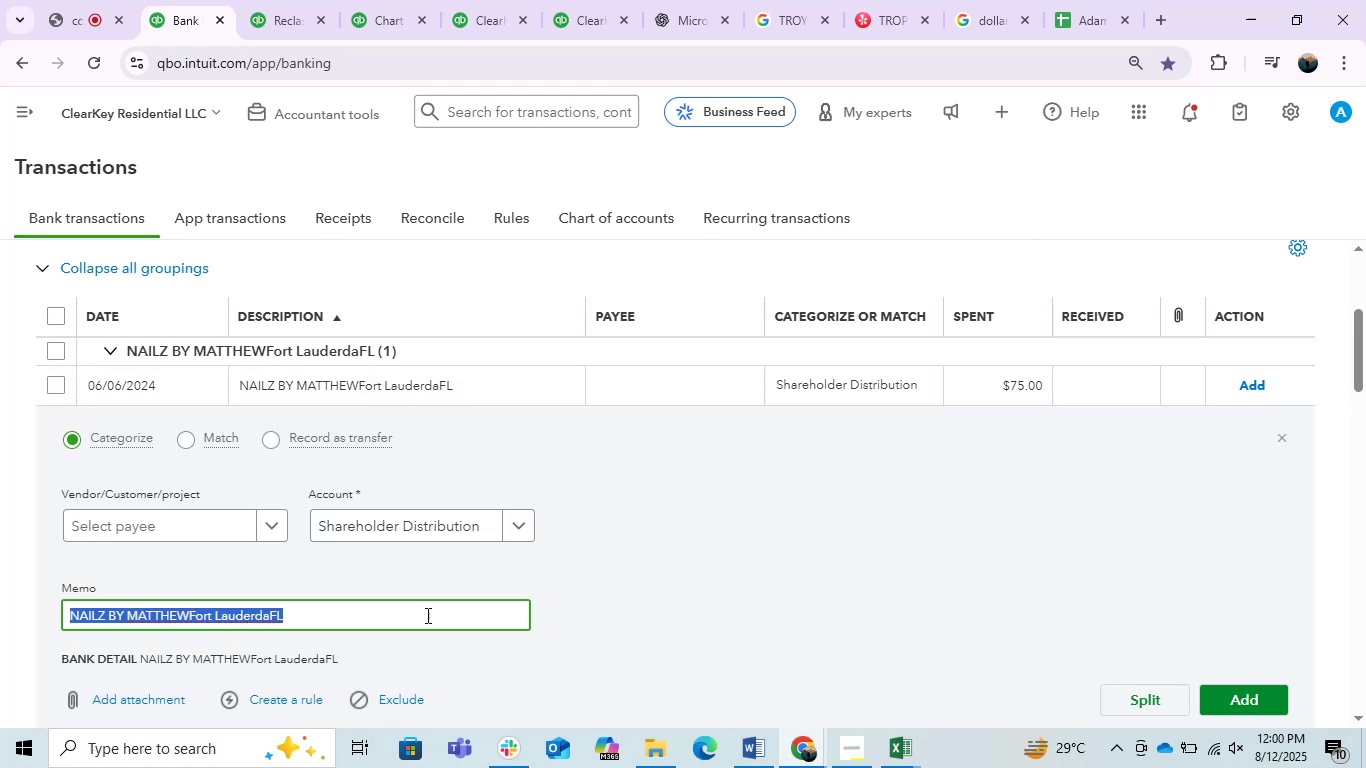 
key(Control+C)
 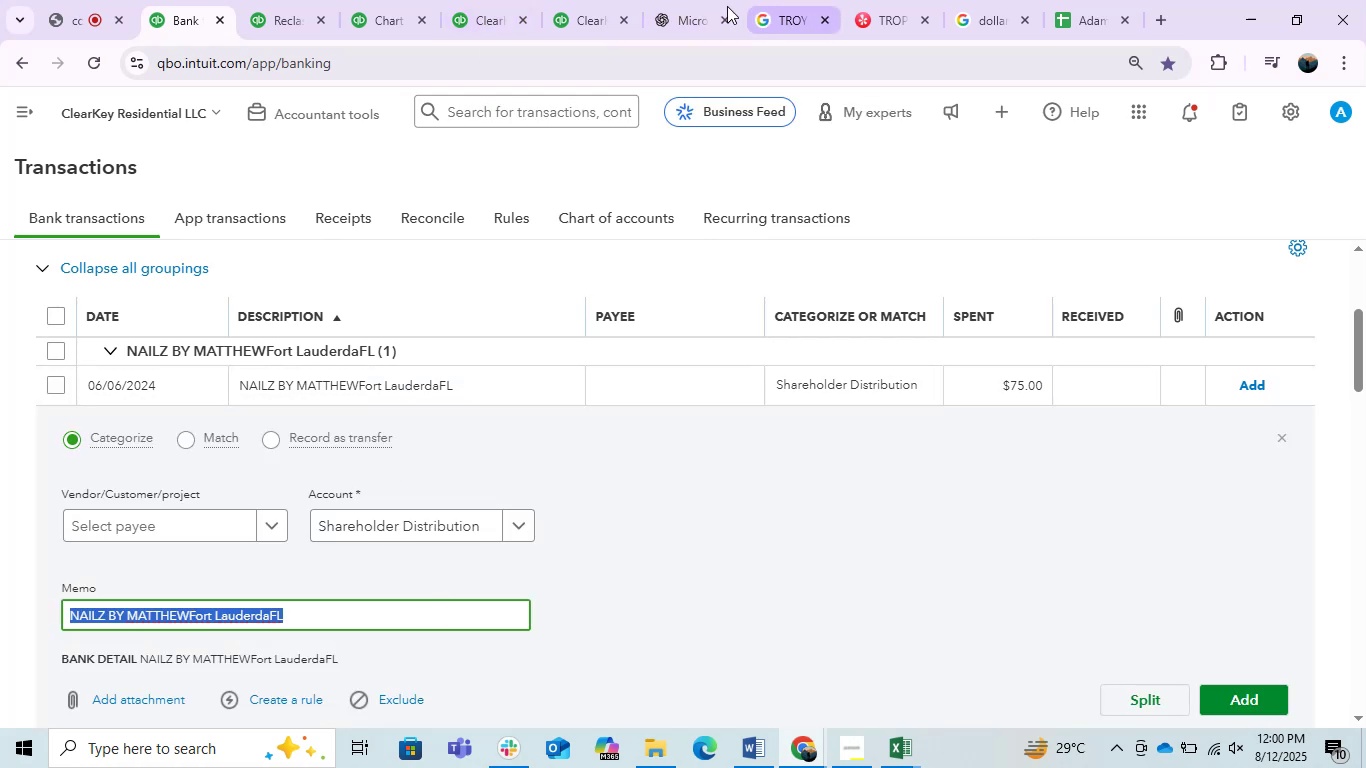 
left_click([689, 0])
 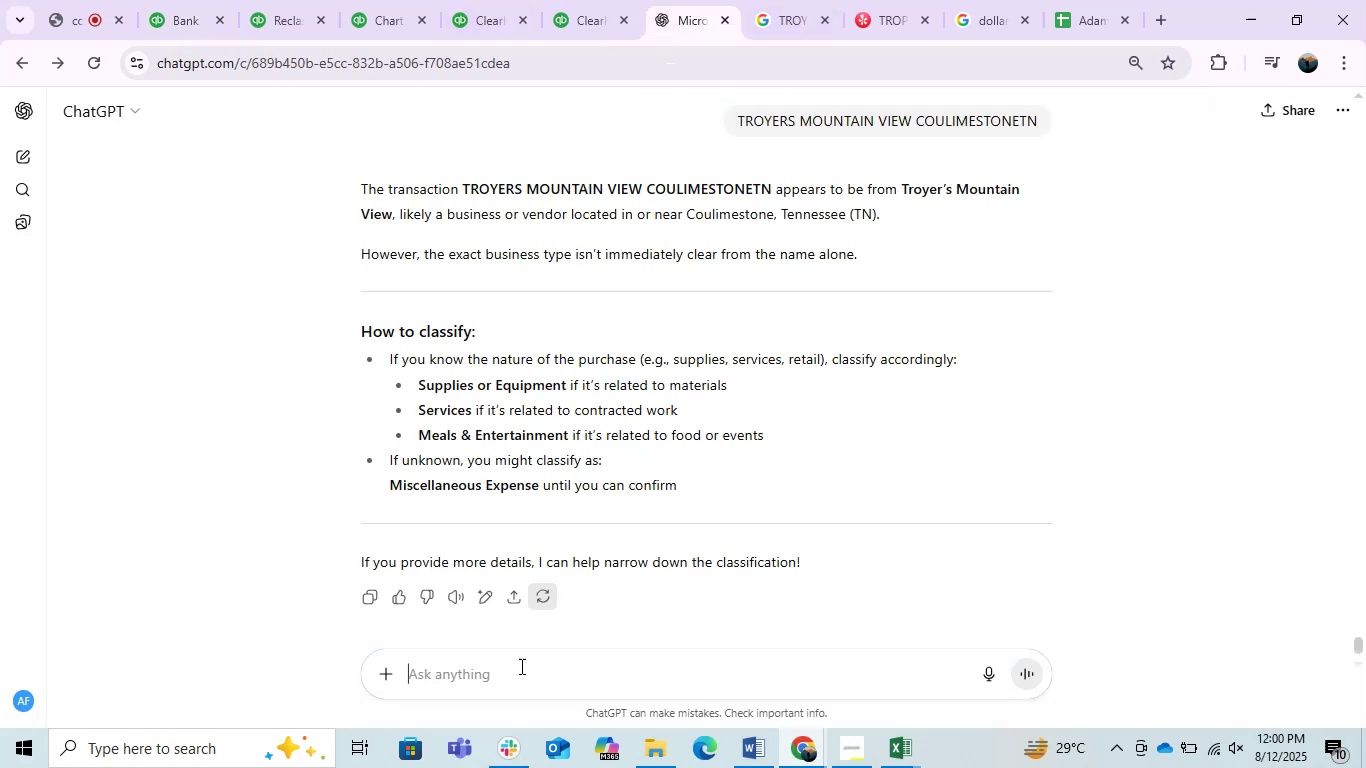 
key(Control+ControlLeft)
 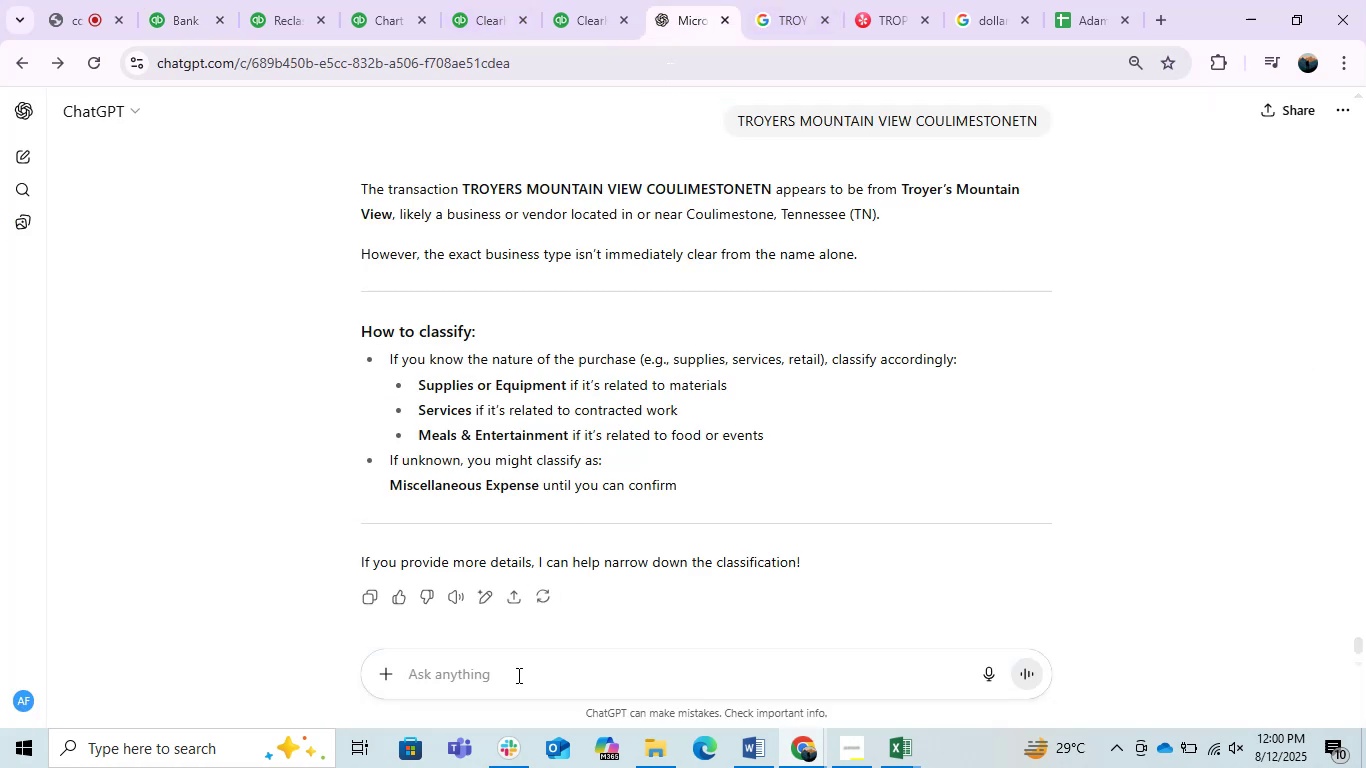 
left_click([517, 675])
 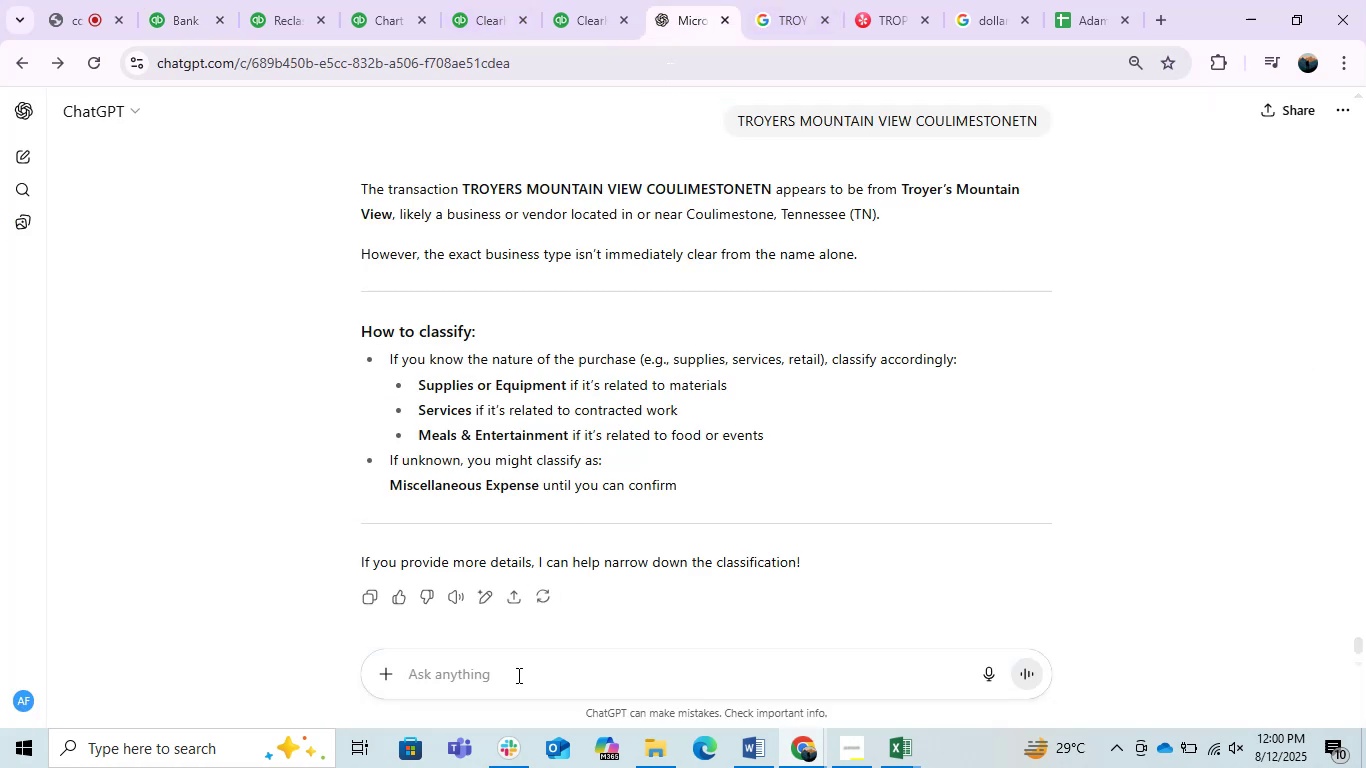 
key(Control+V)
 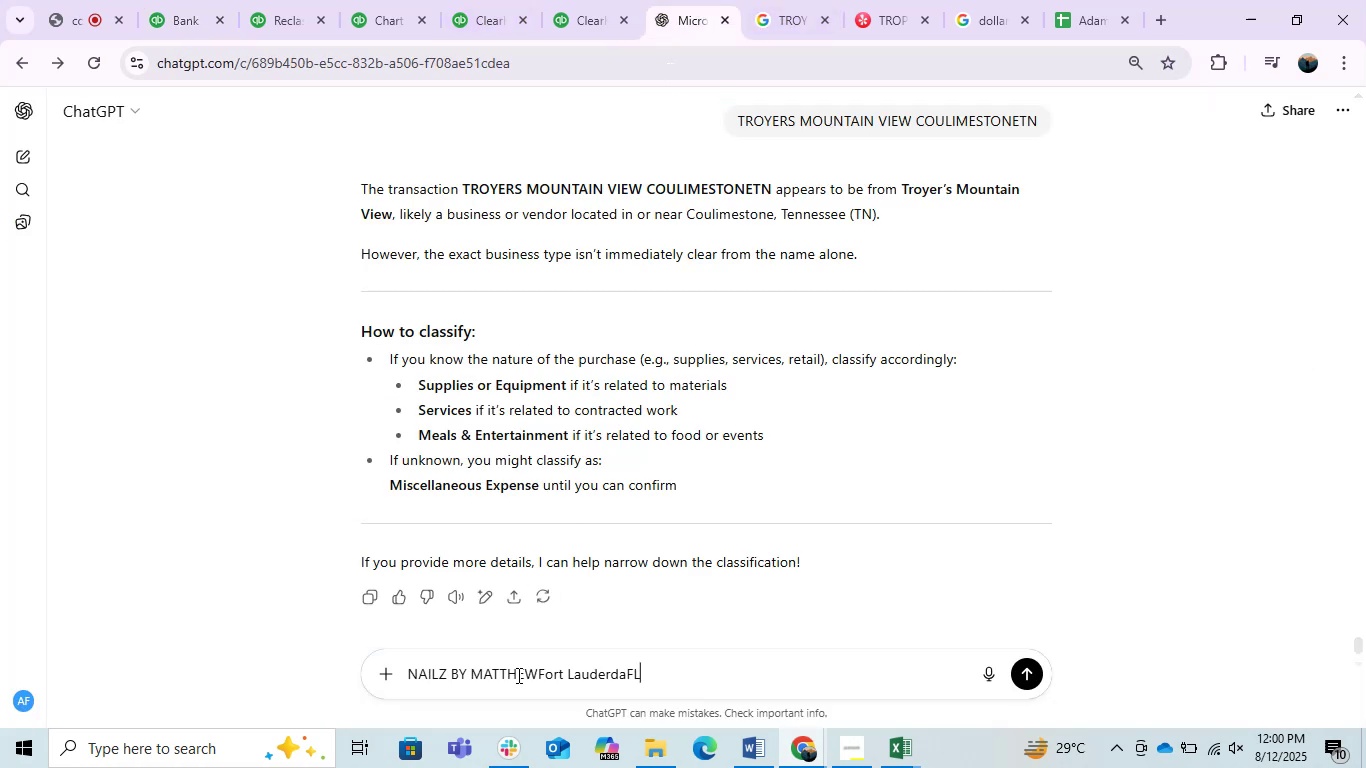 
key(Enter)
 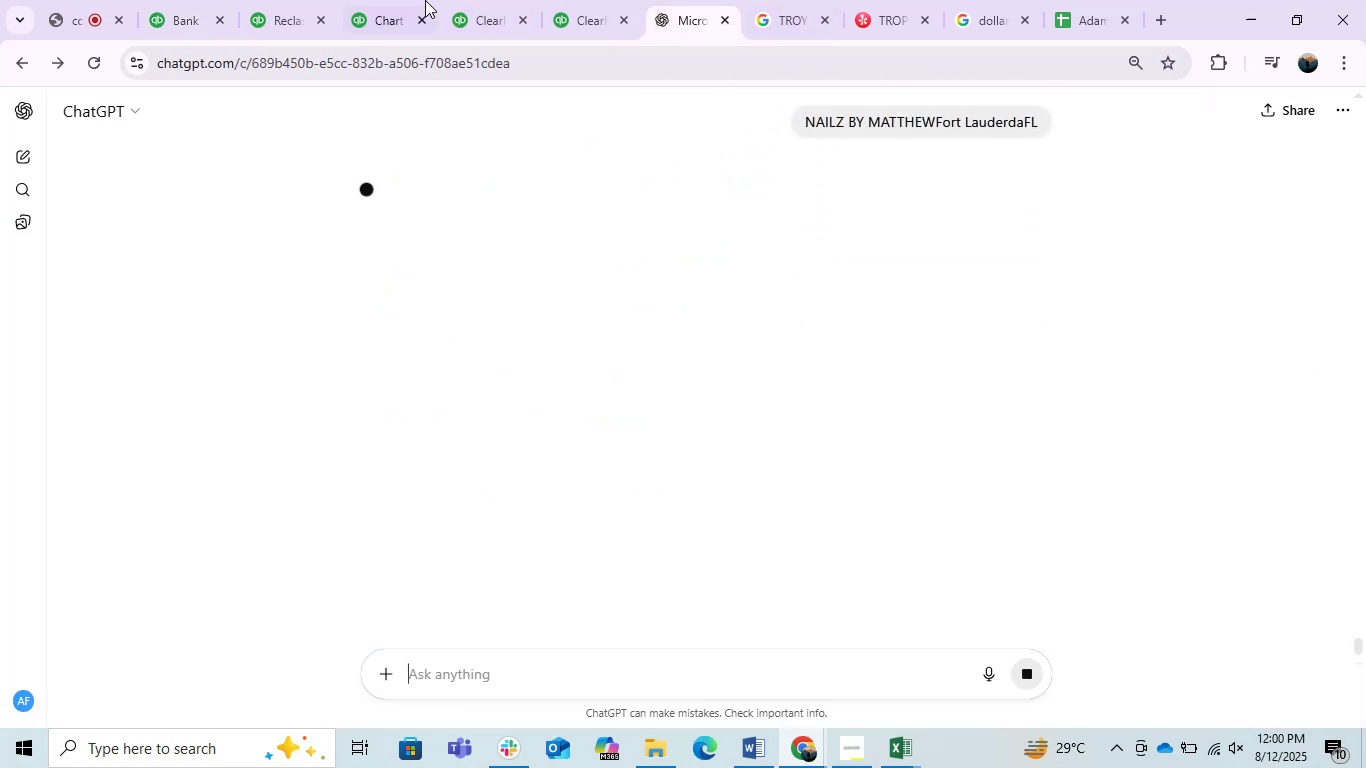 
left_click([571, 0])
 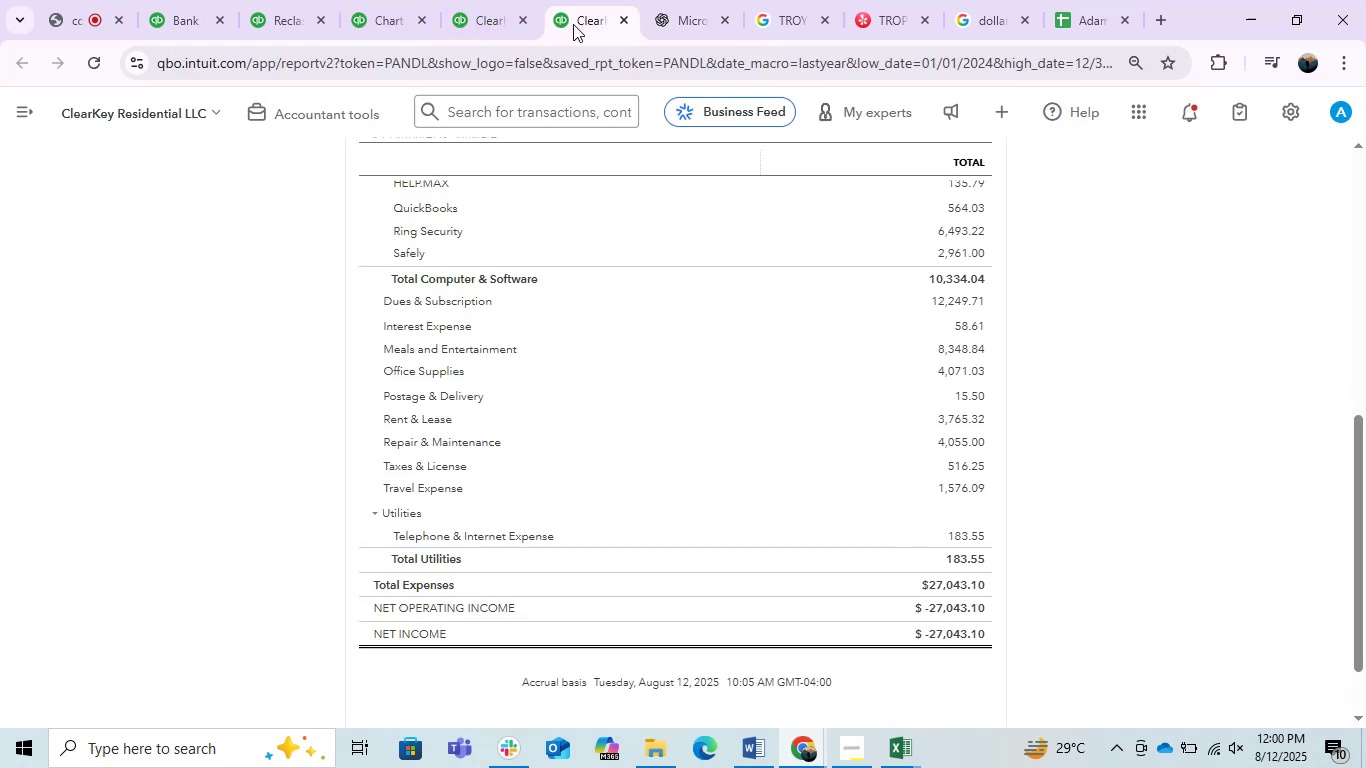 
scroll: coordinate [517, 424], scroll_direction: up, amount: 5.0
 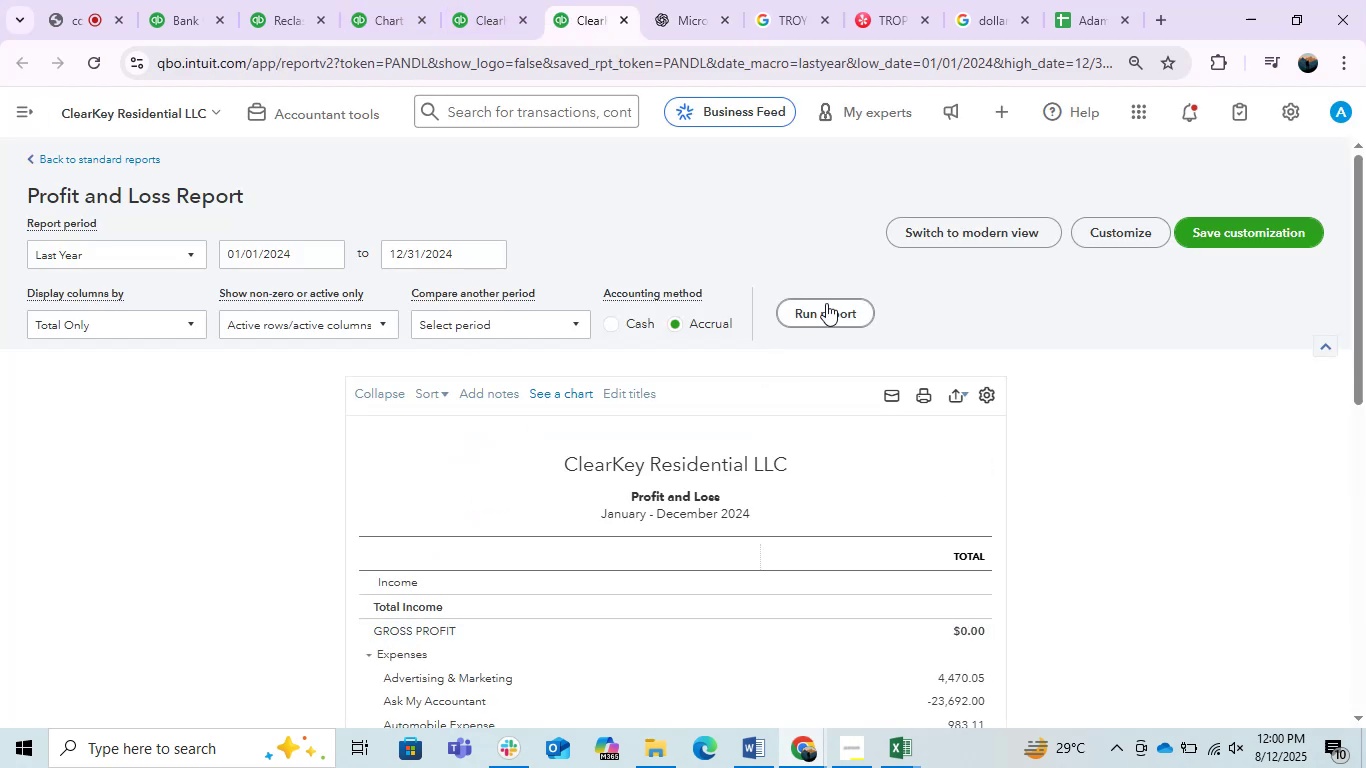 
double_click([826, 303])
 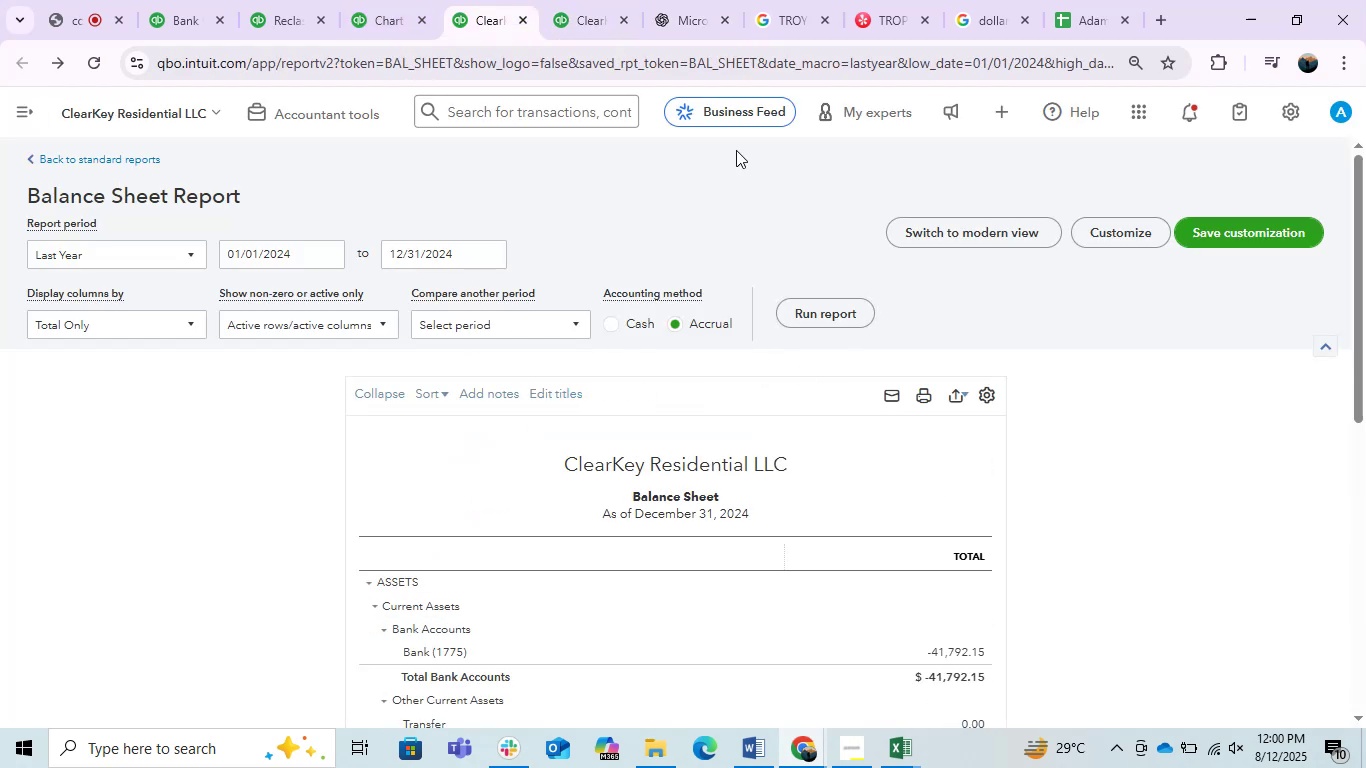 
left_click([840, 306])
 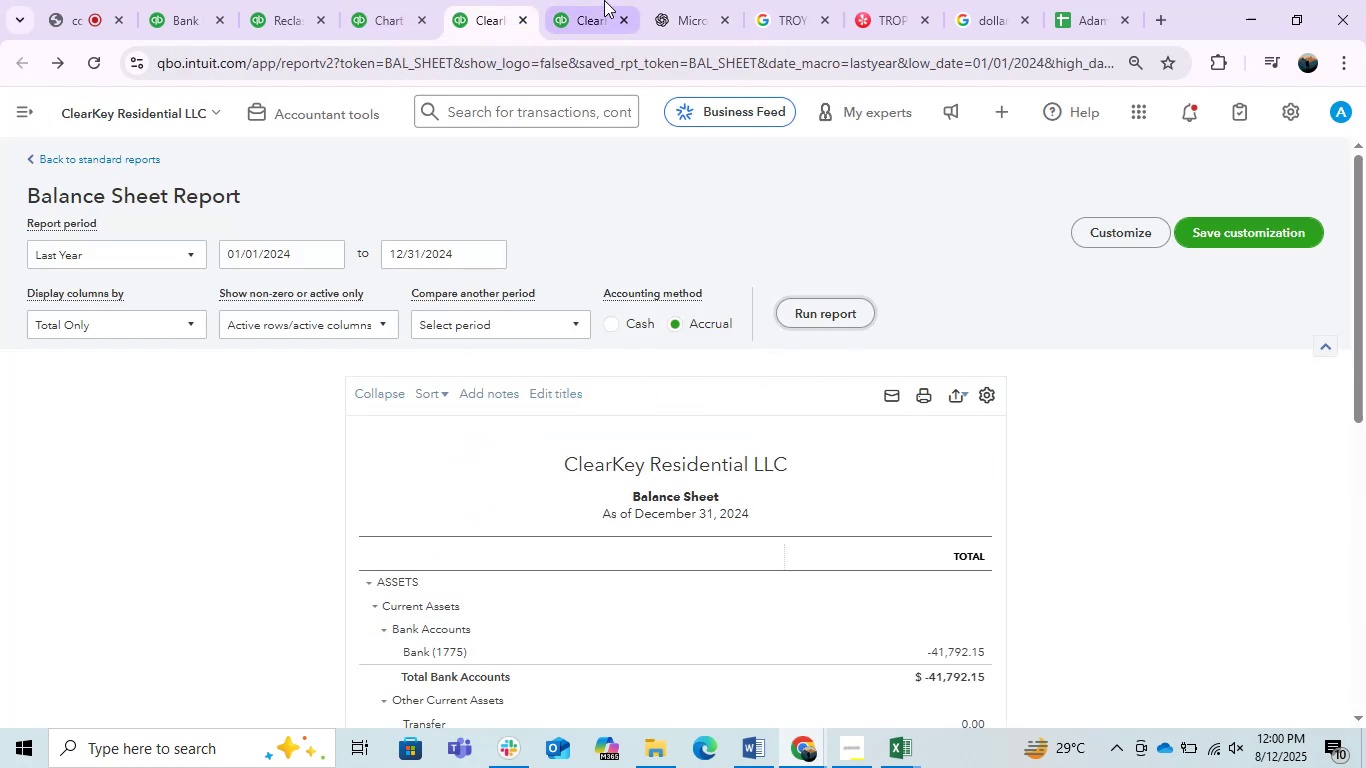 
left_click([604, 0])
 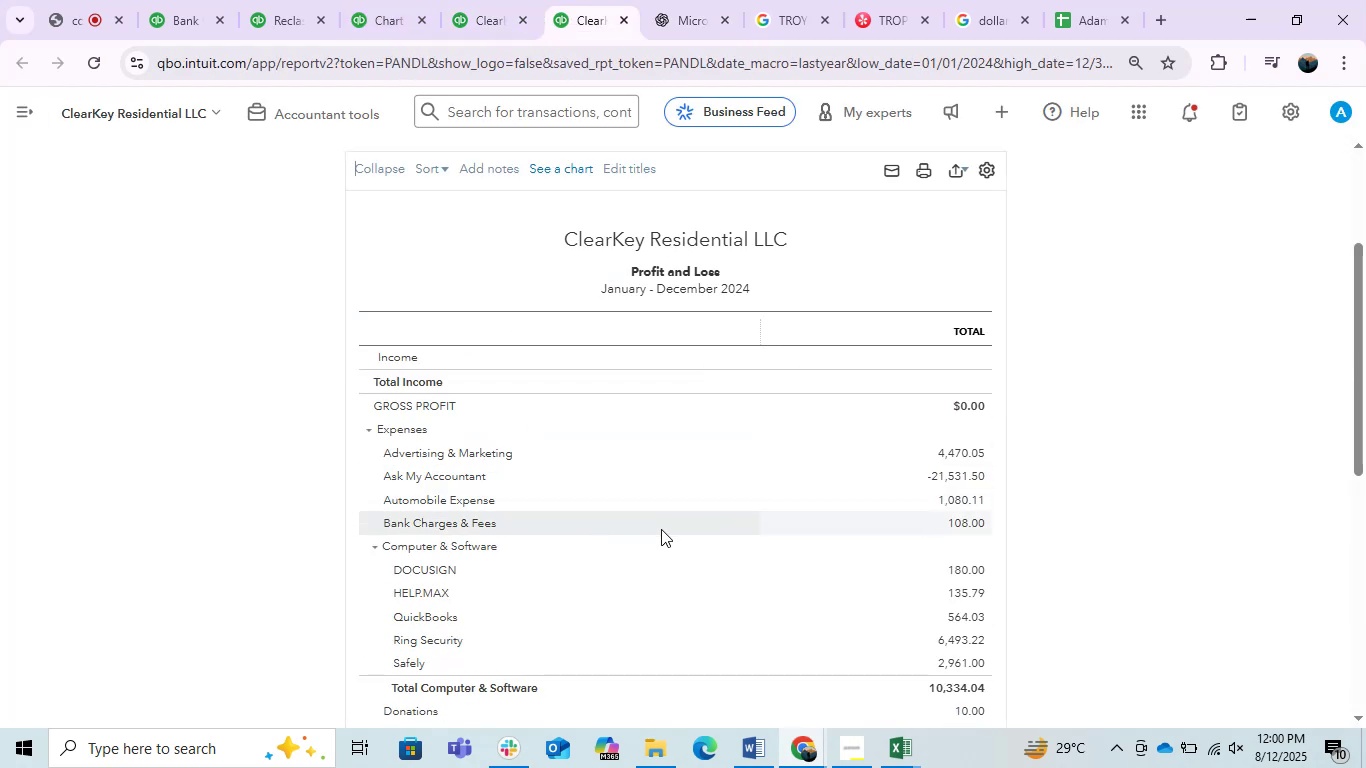 
scroll: coordinate [662, 525], scroll_direction: up, amount: 1.0
 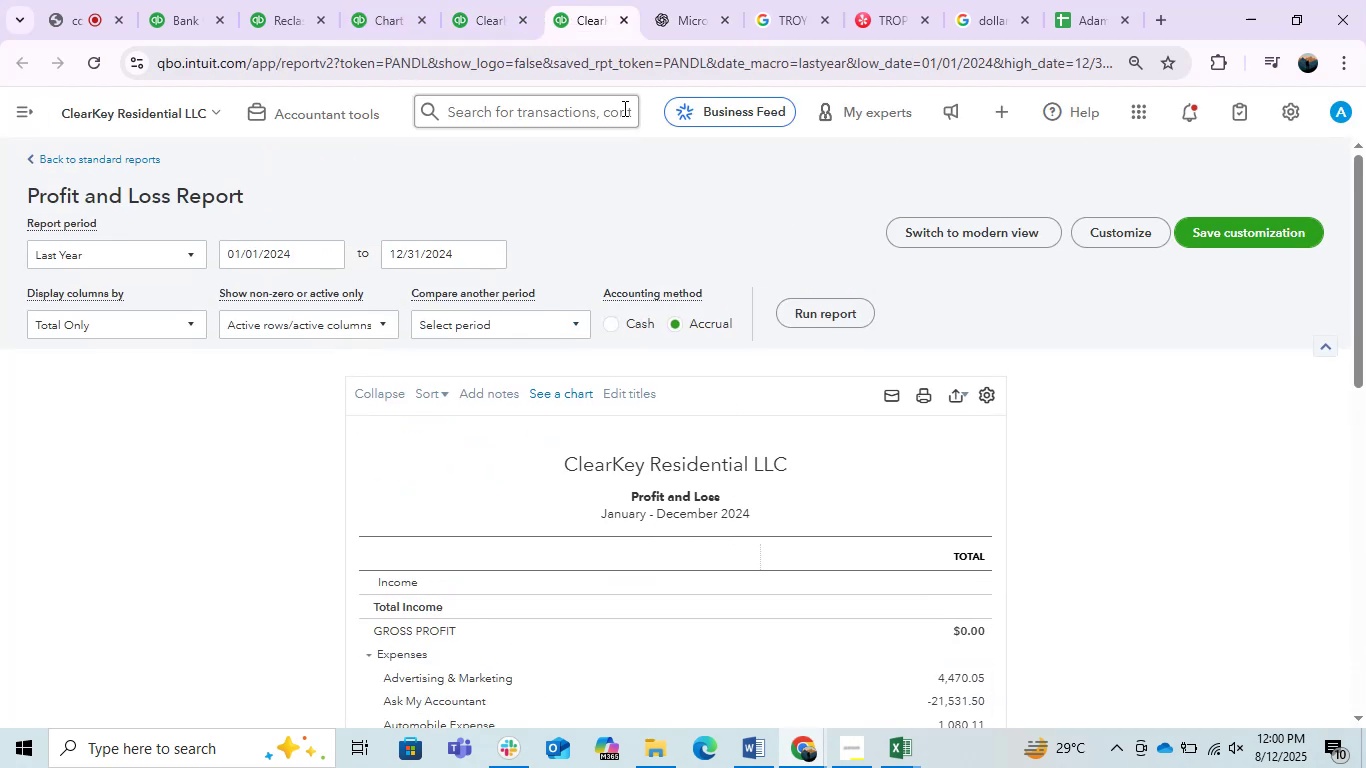 
left_click([715, 0])
 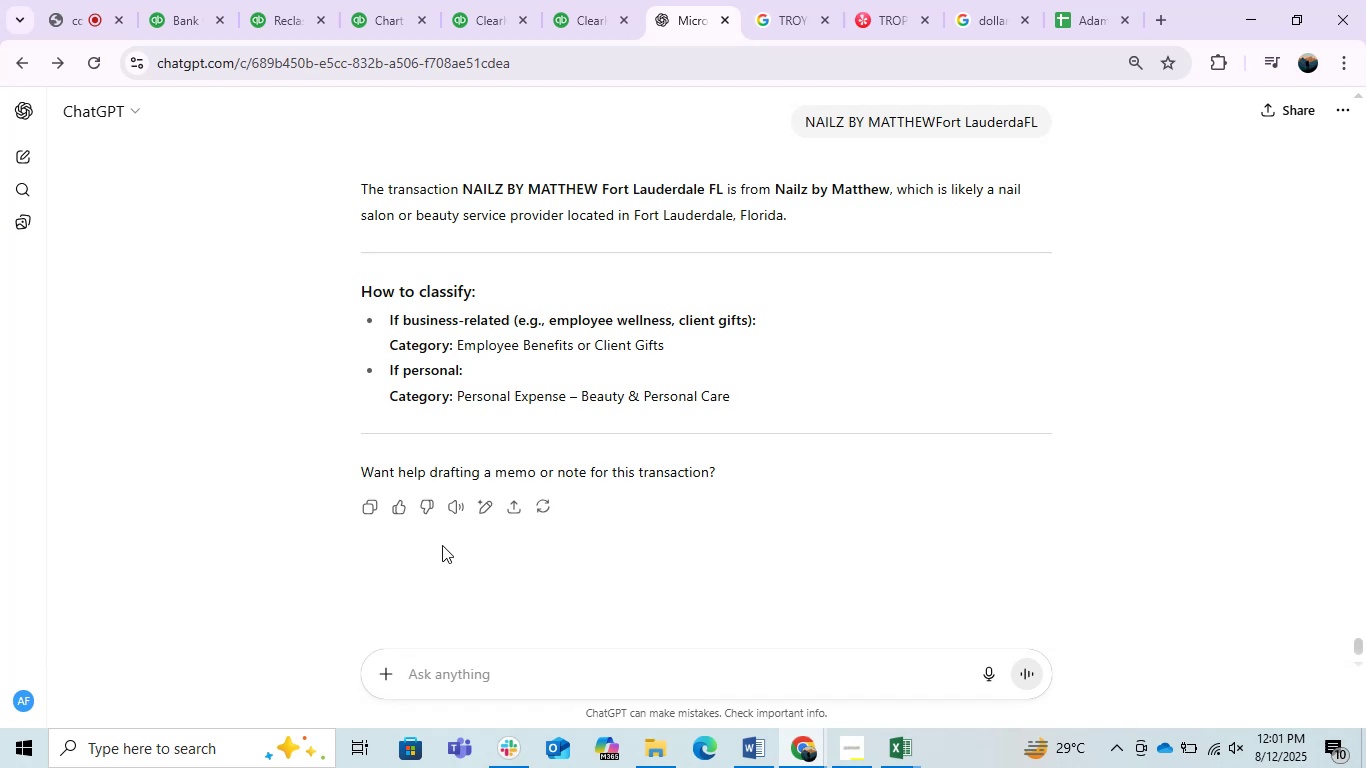 
wait(20.37)
 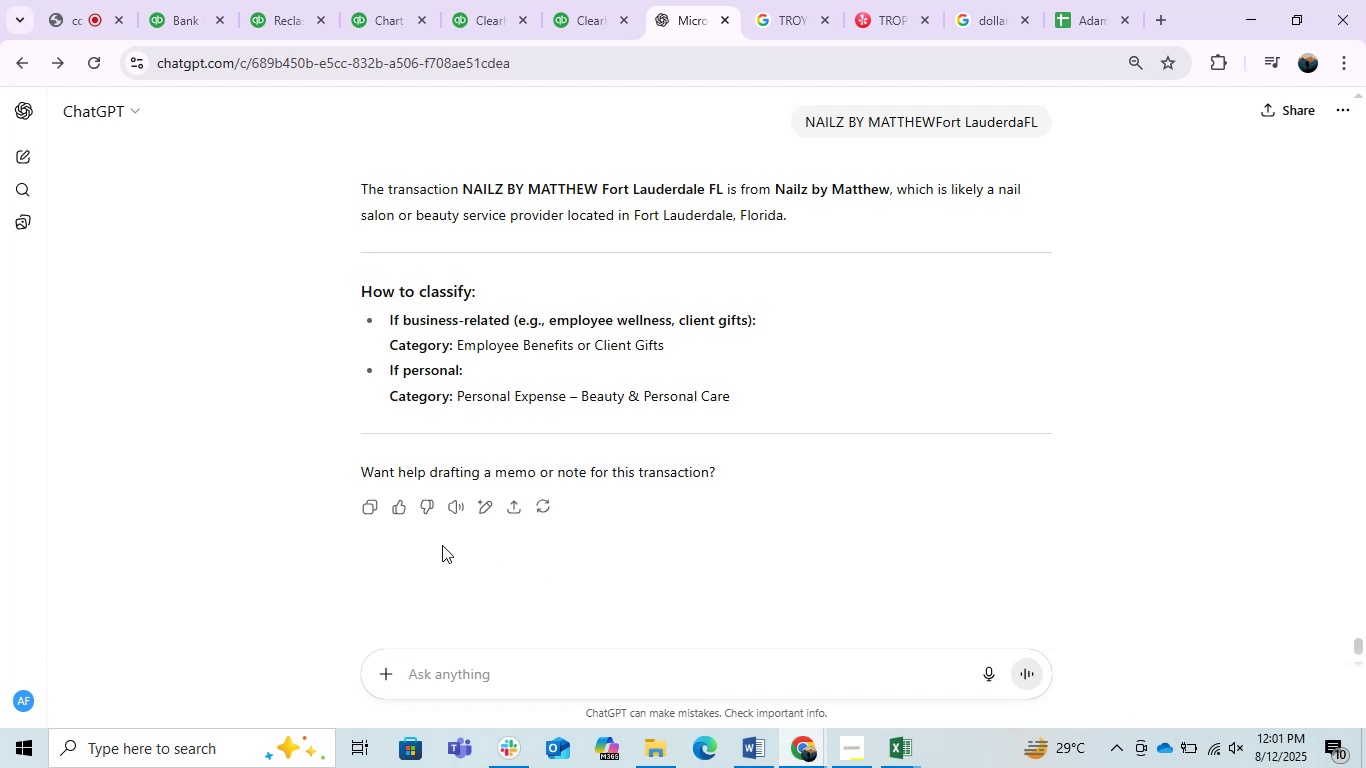 
left_click_drag(start_coordinate=[809, 122], to_coordinate=[936, 127])
 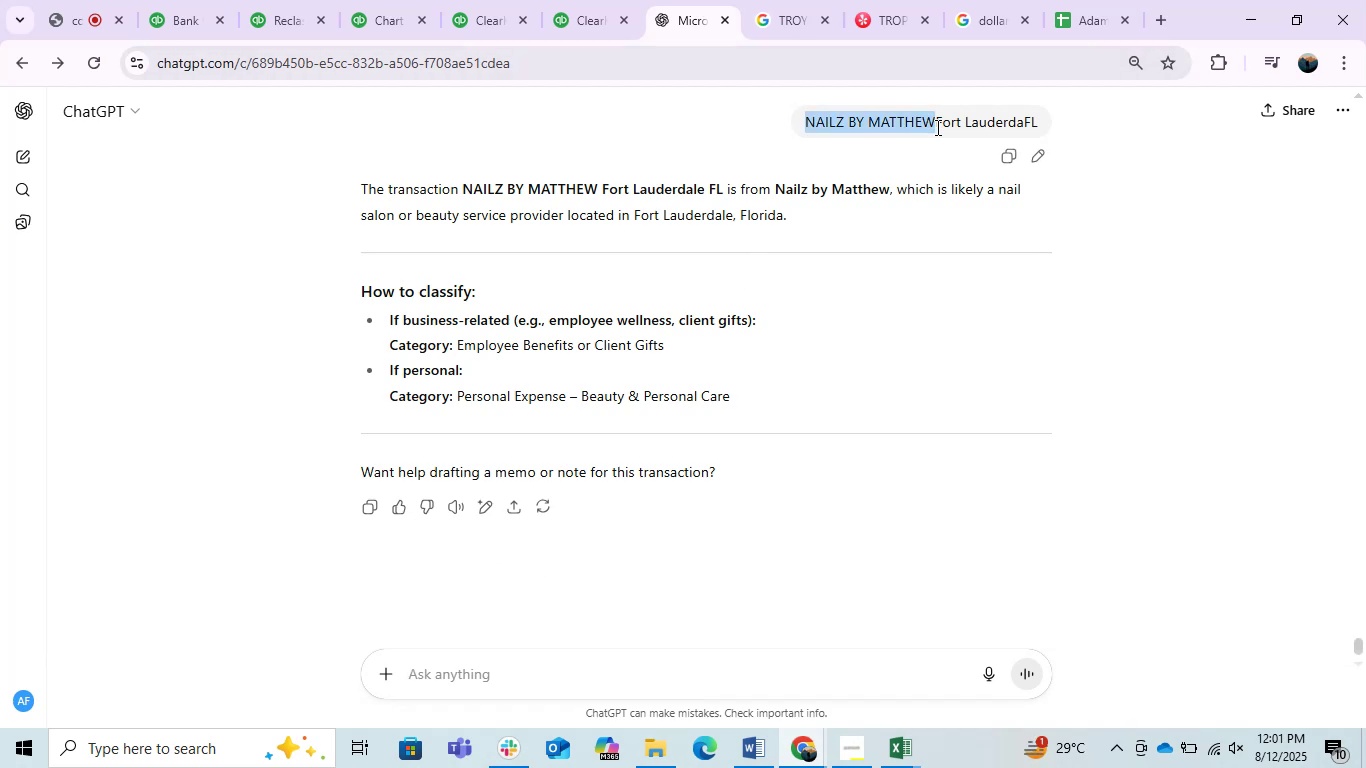 
key(Control+C)
 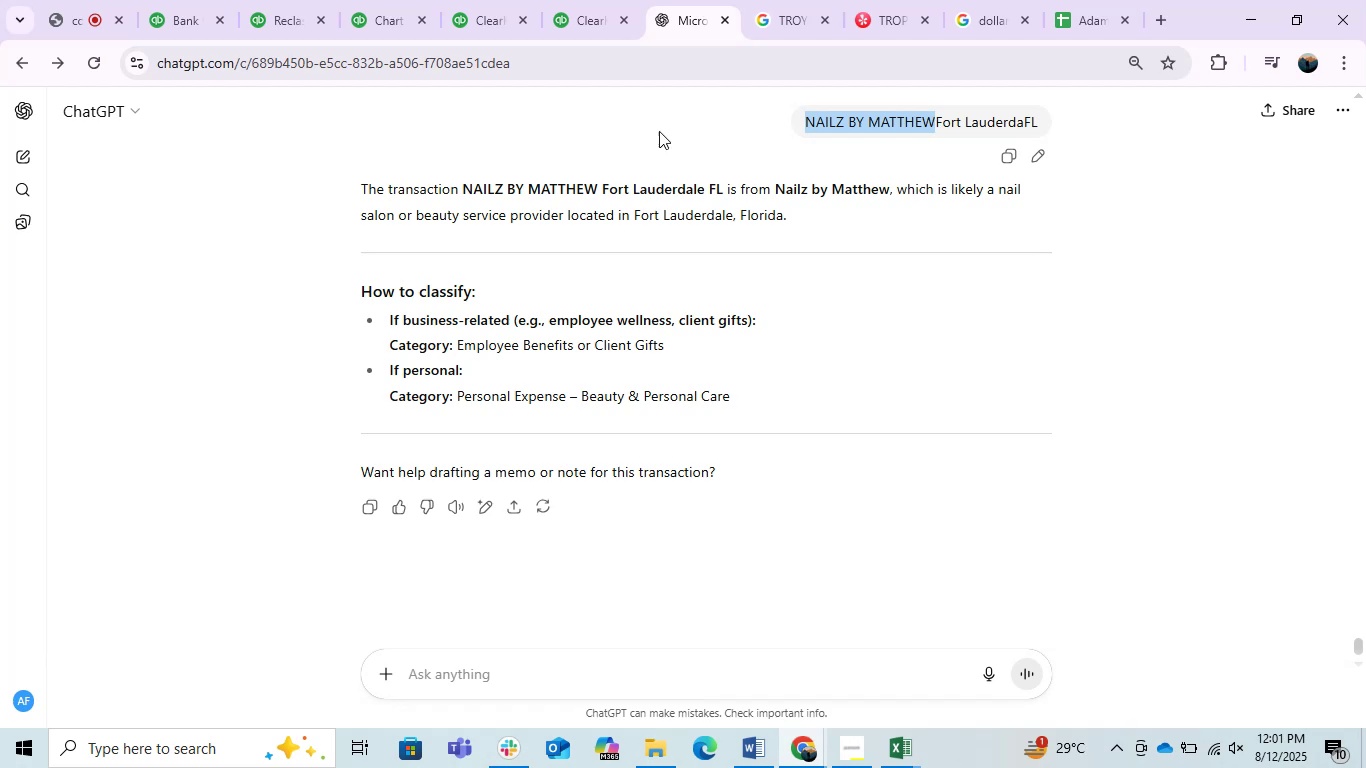 
key(Control+C)
 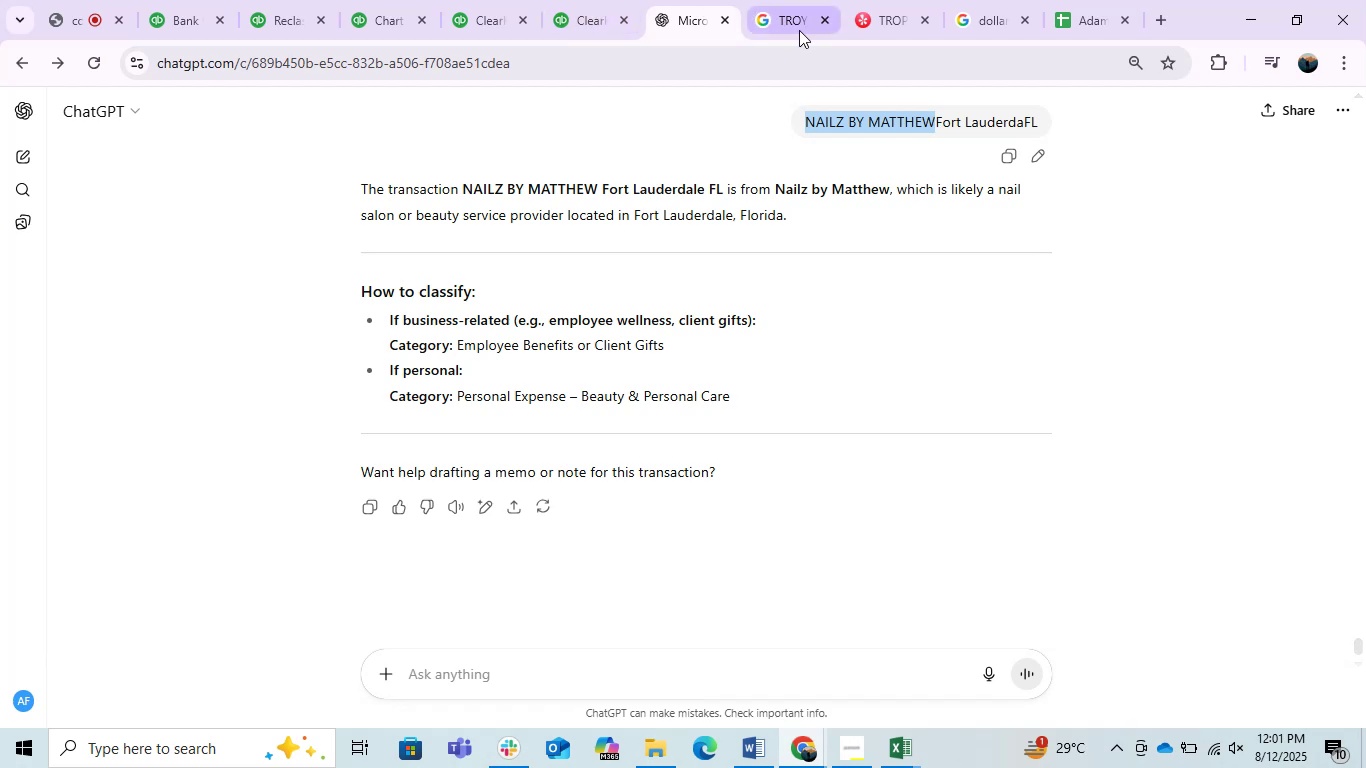 
left_click([799, 30])
 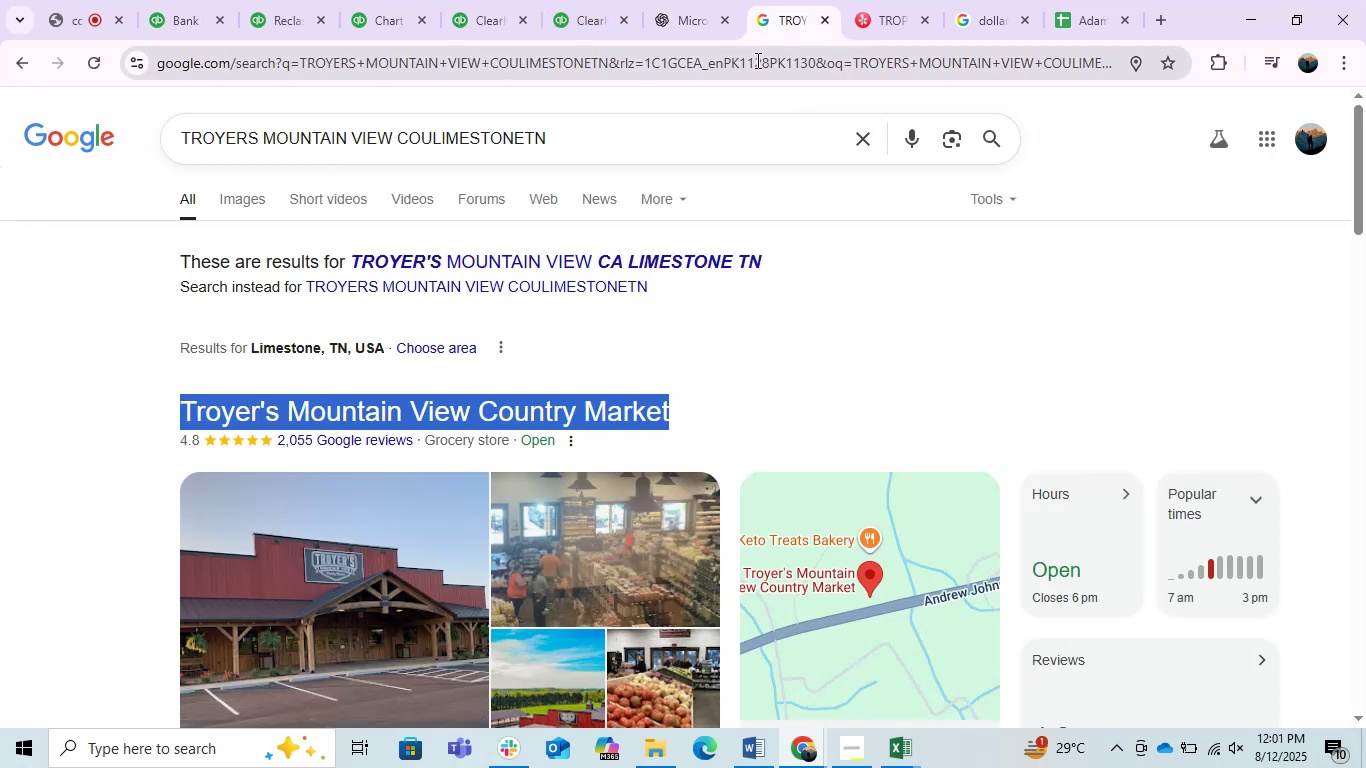 
key(Control+ControlLeft)
 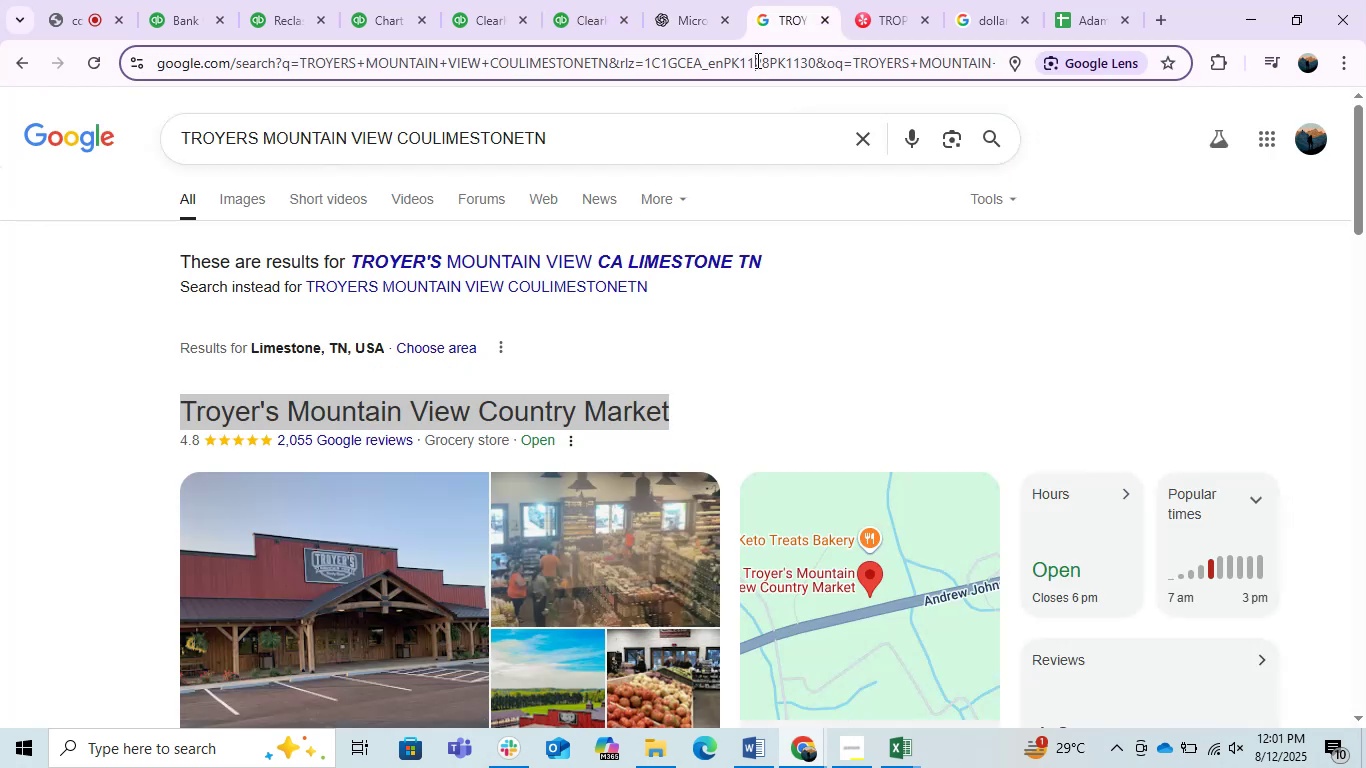 
double_click([756, 60])
 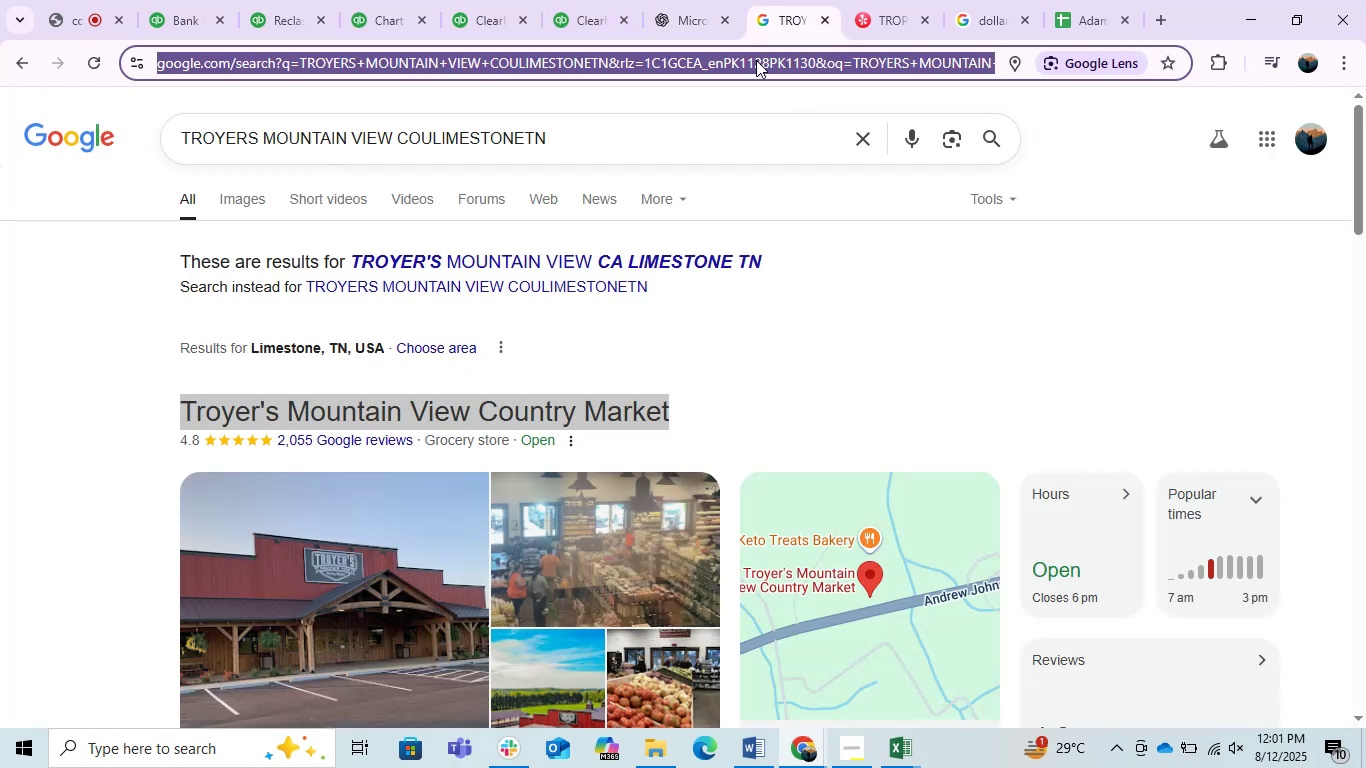 
key(Control+V)
 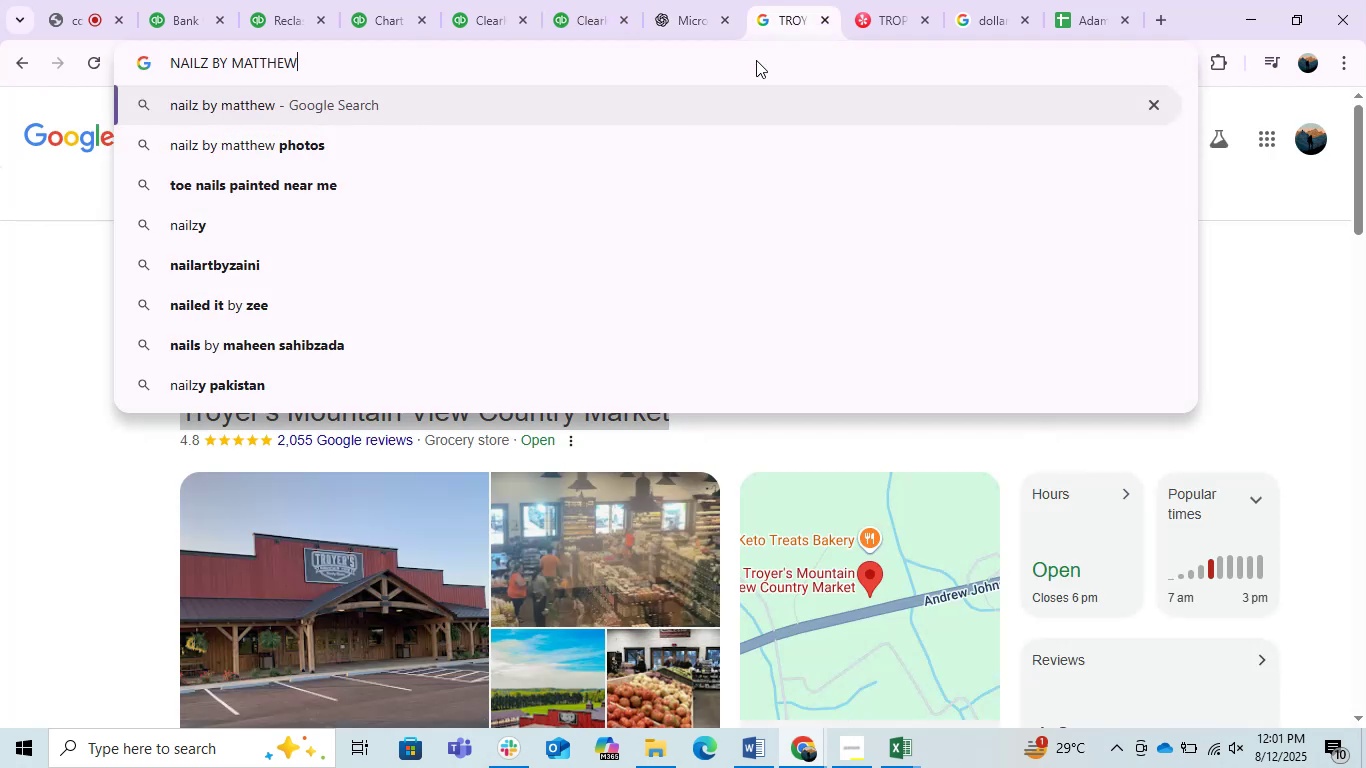 
key(Enter)
 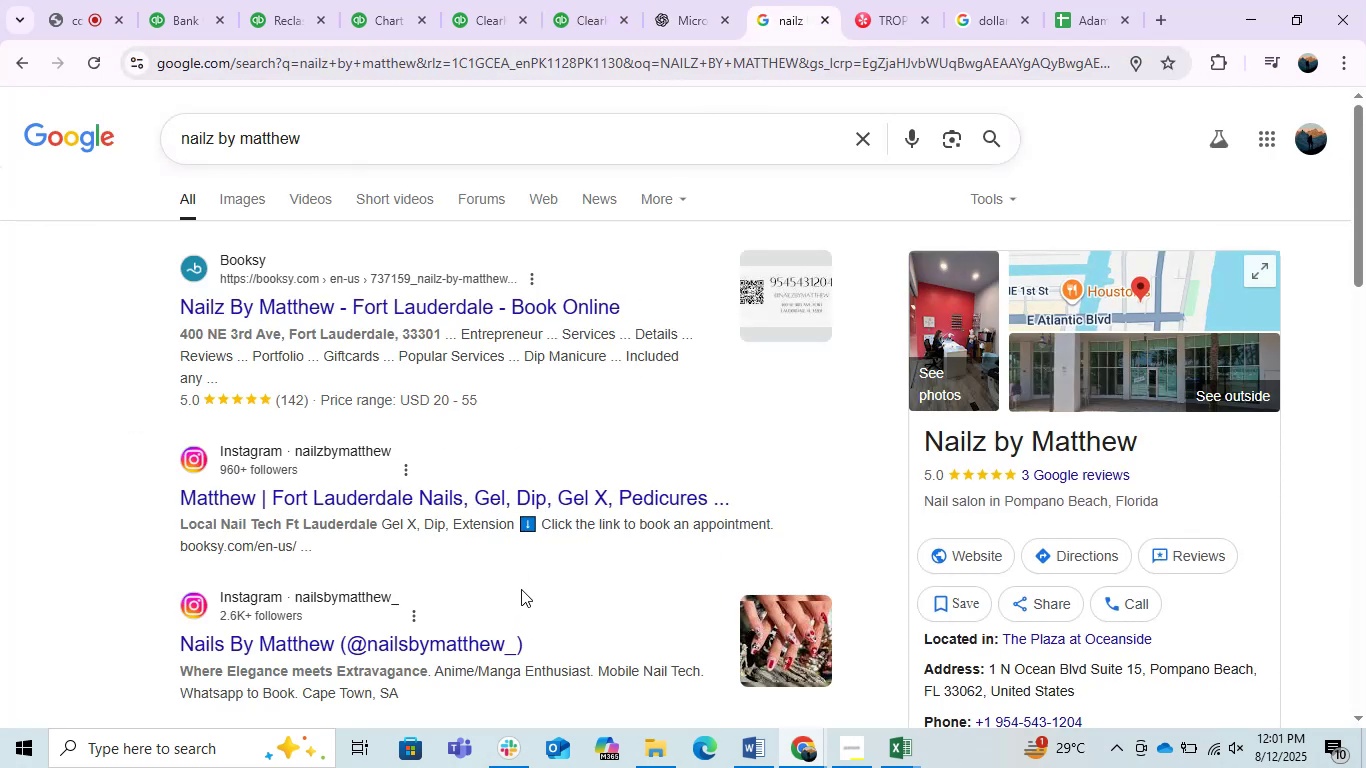 
wait(12.29)
 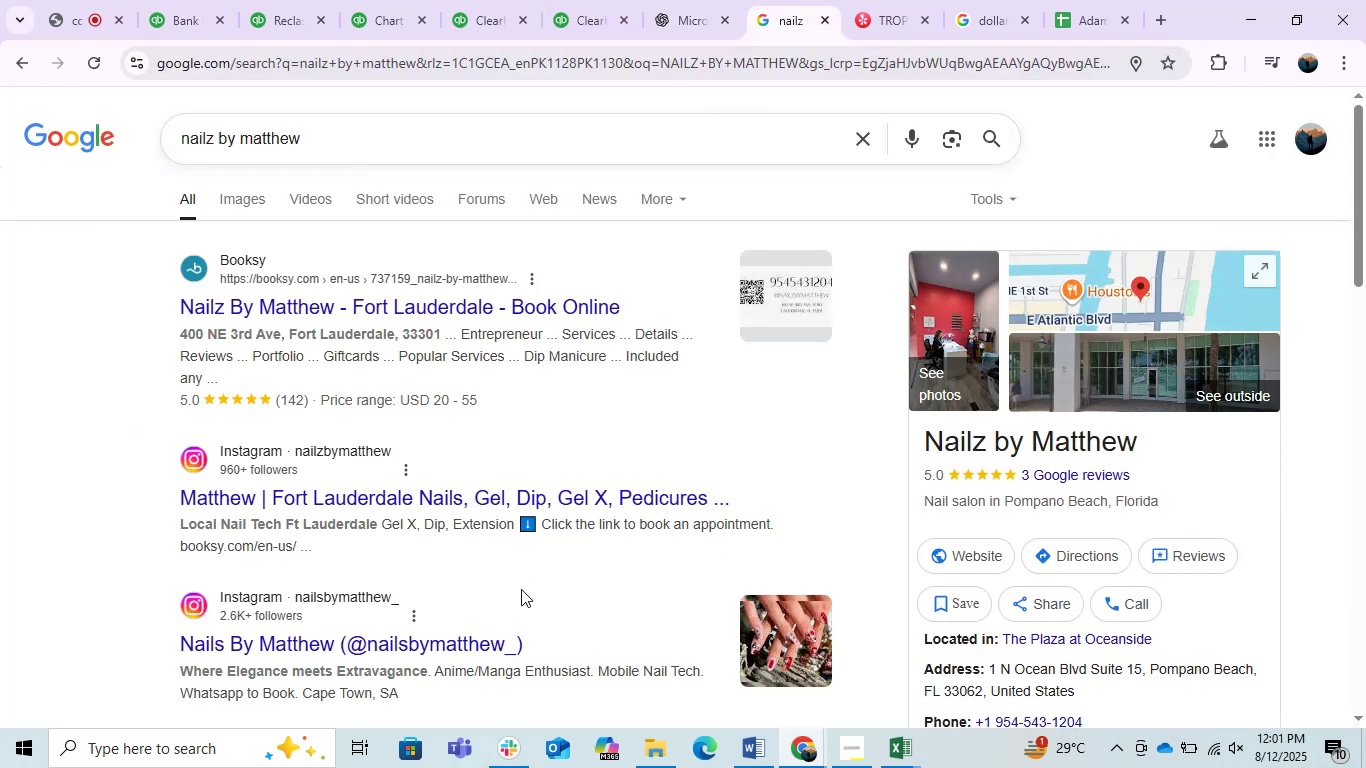 
left_click([249, 192])
 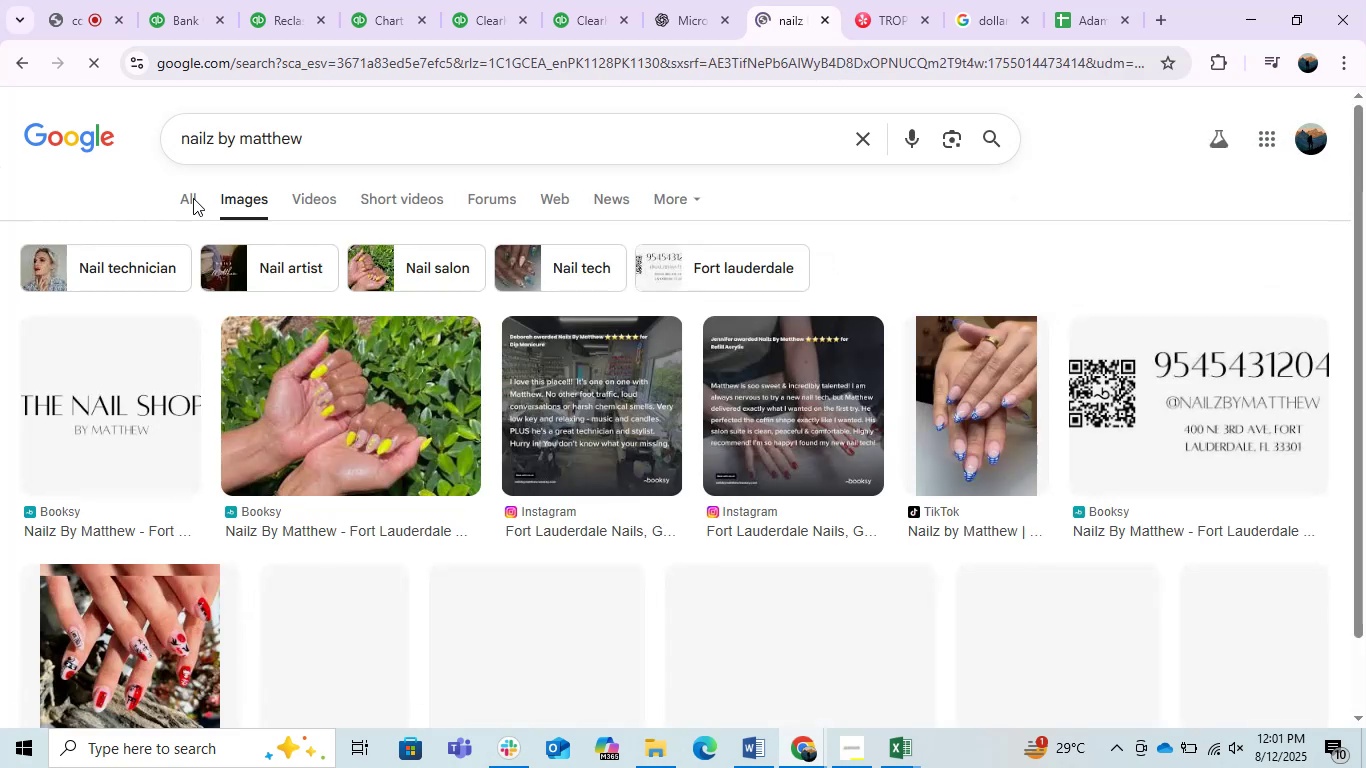 
left_click([193, 198])
 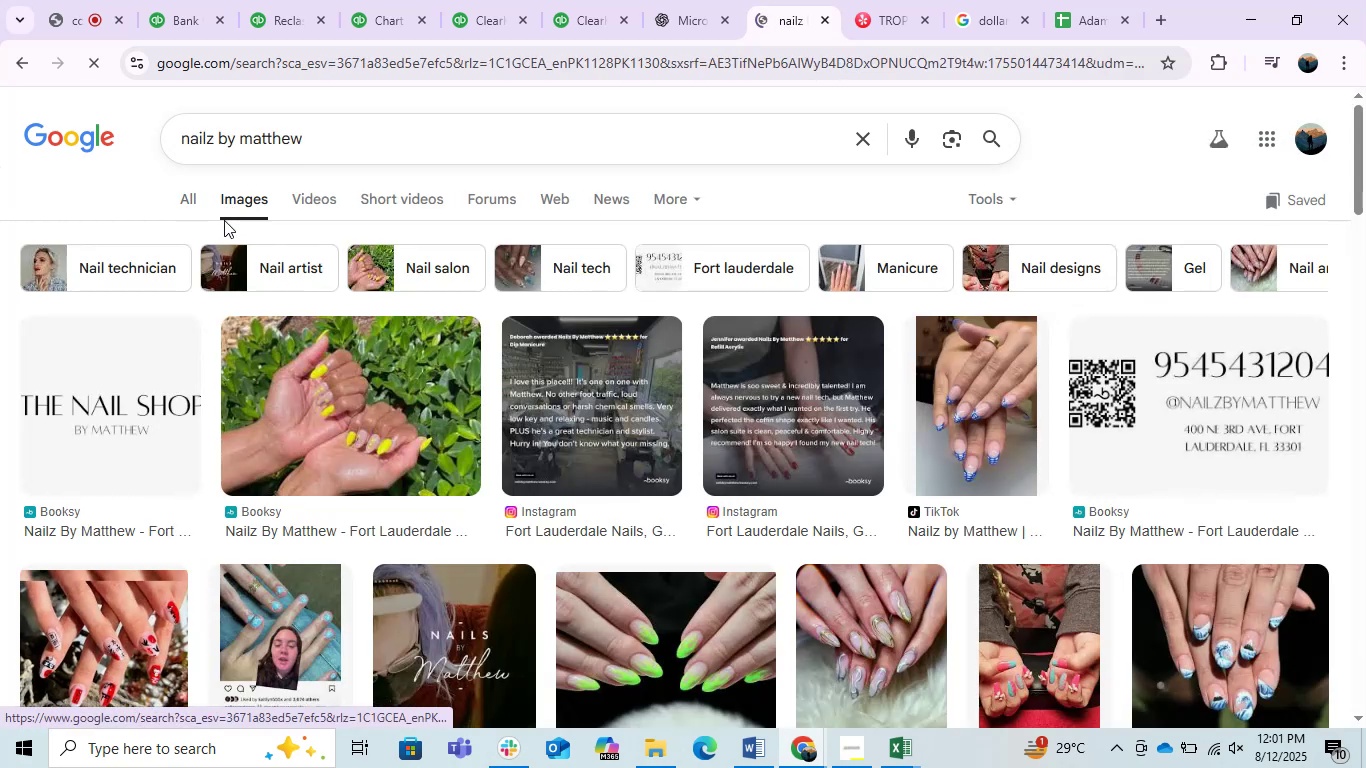 
left_click([190, 190])
 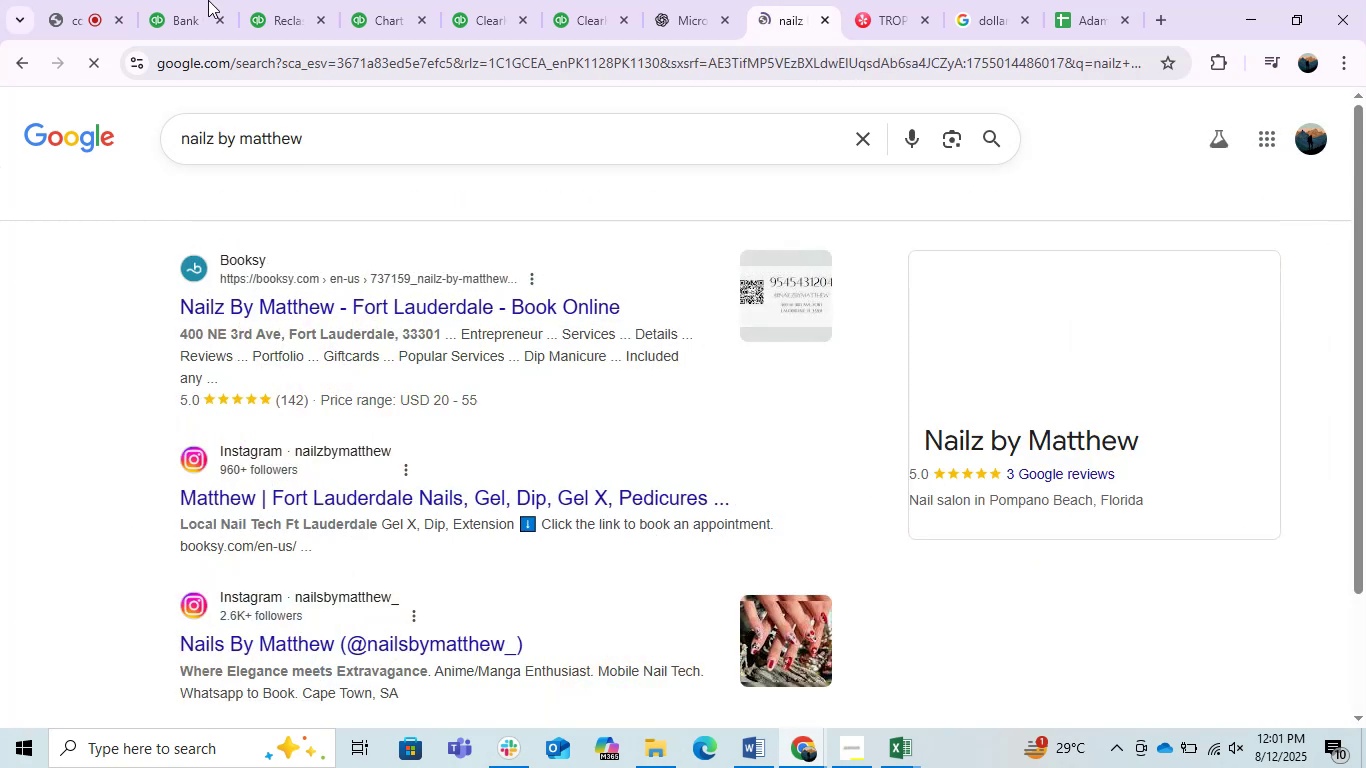 
left_click([183, 0])
 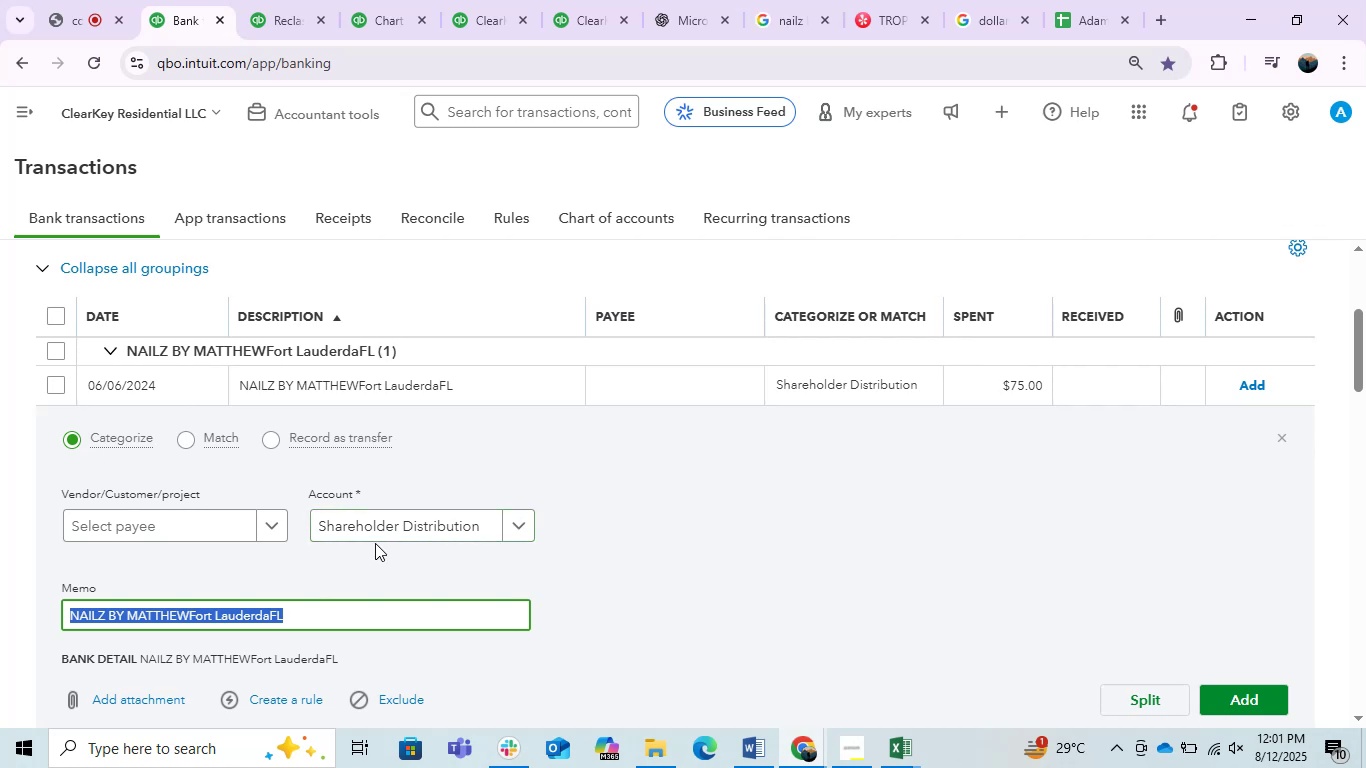 
left_click([143, 616])
 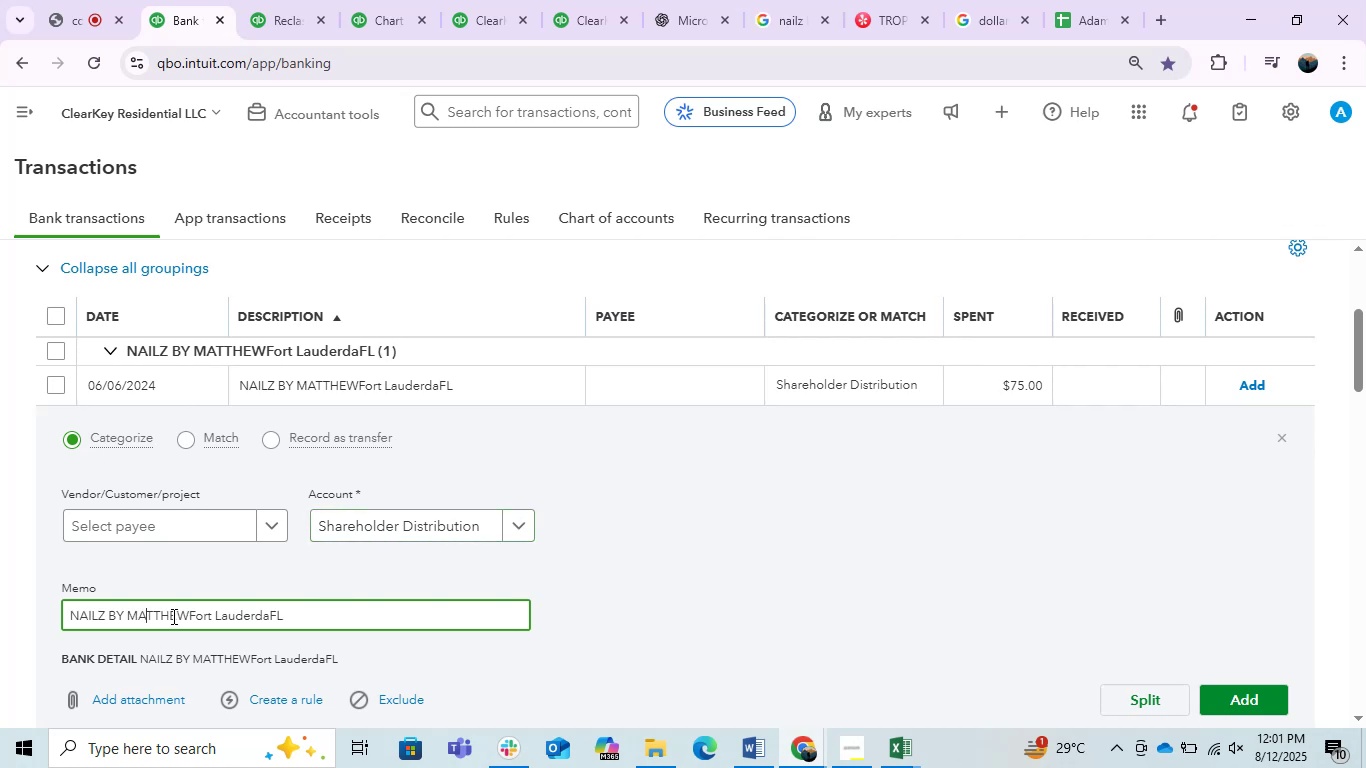 
left_click_drag(start_coordinate=[172, 616], to_coordinate=[45, 599])
 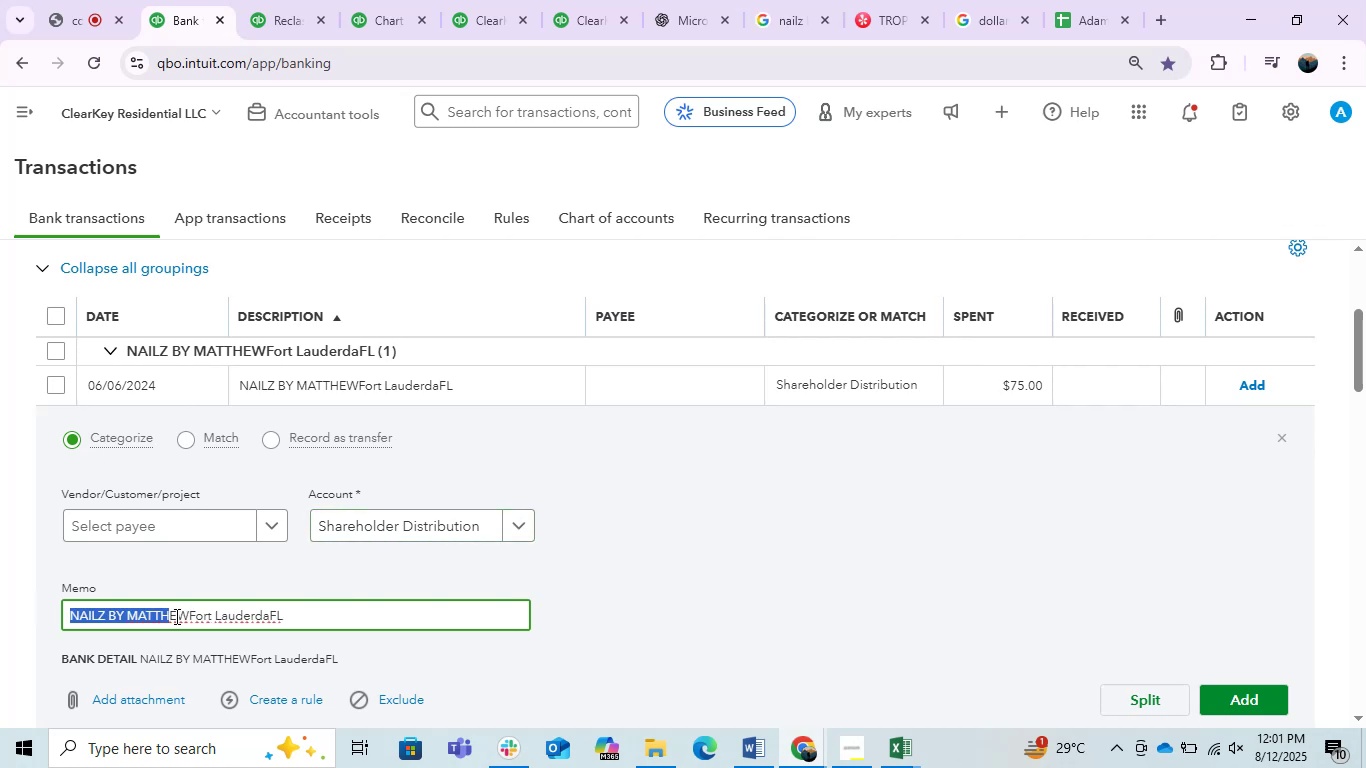 
left_click_drag(start_coordinate=[189, 616], to_coordinate=[0, 595])
 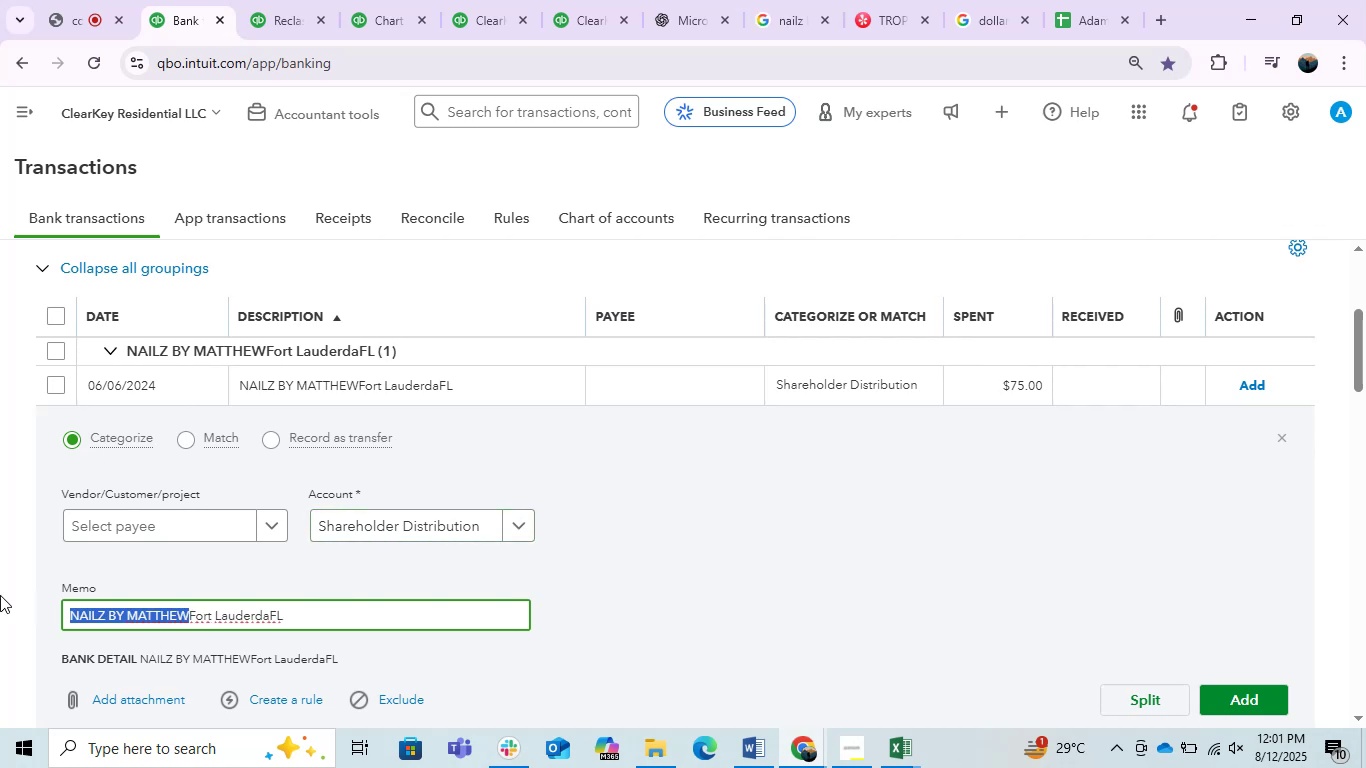 
key(Control+C)
 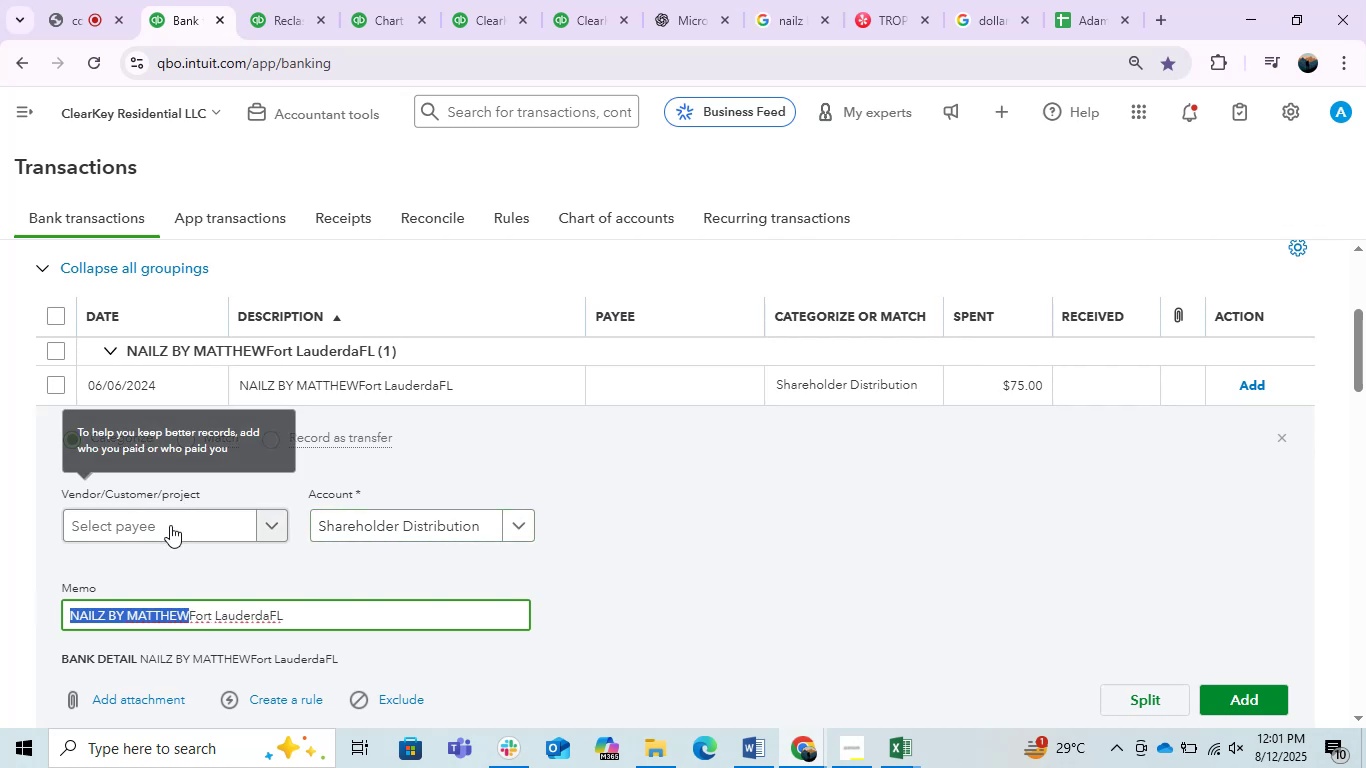 
left_click([170, 525])
 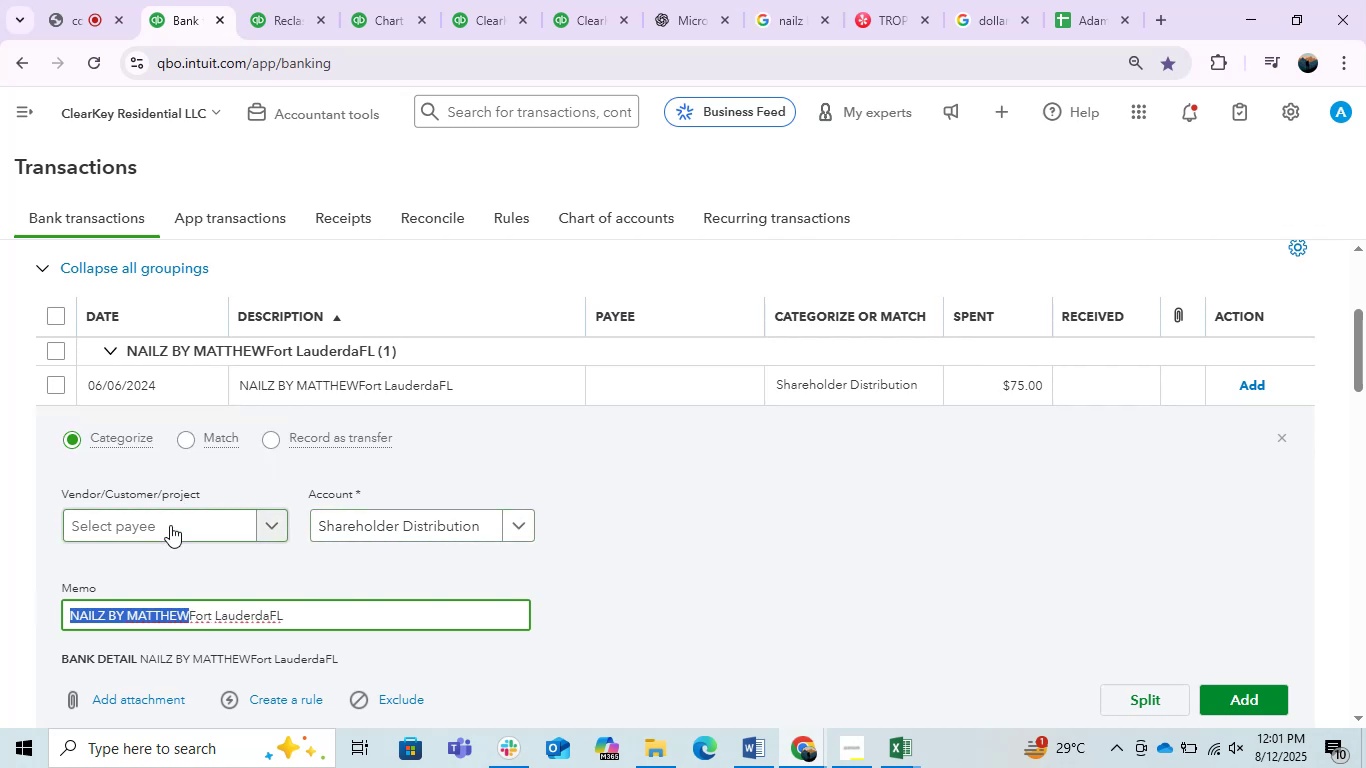 
key(Control+ControlLeft)
 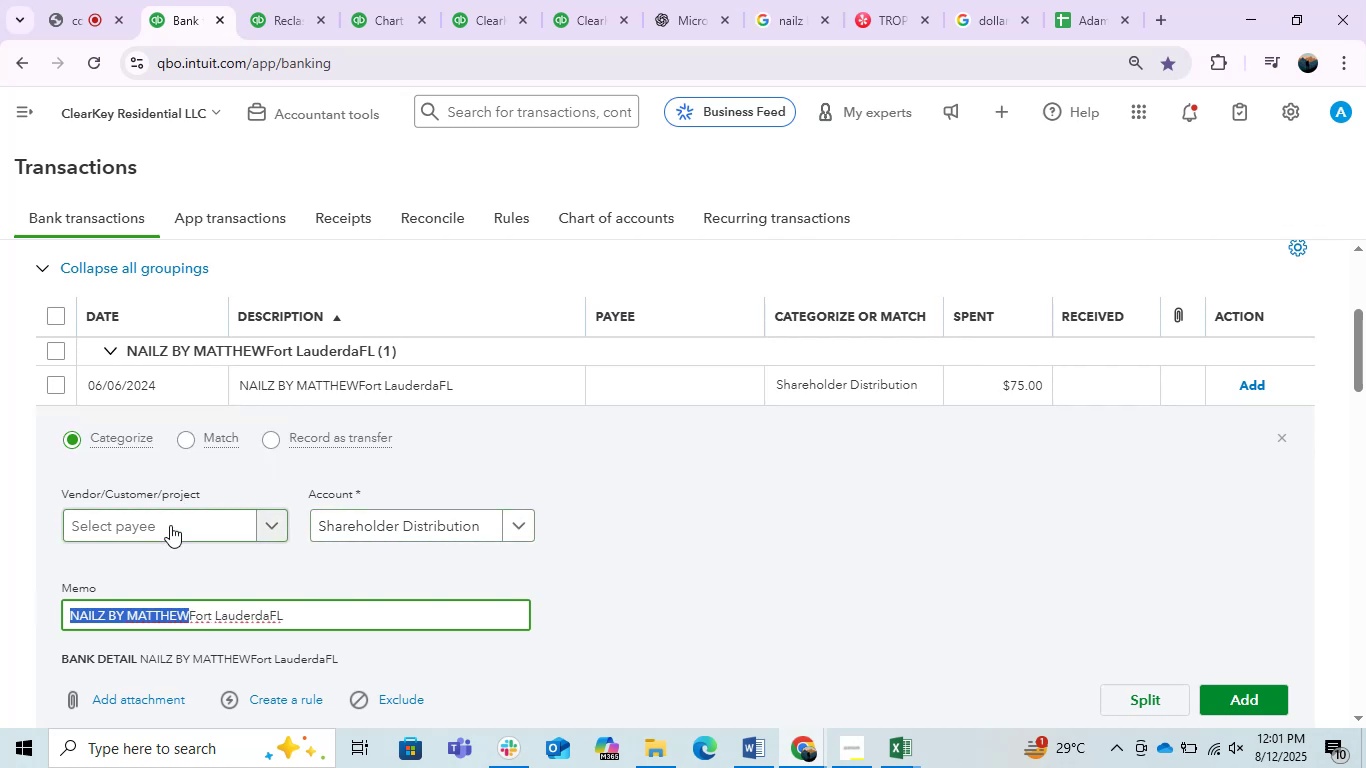 
key(Control+V)
 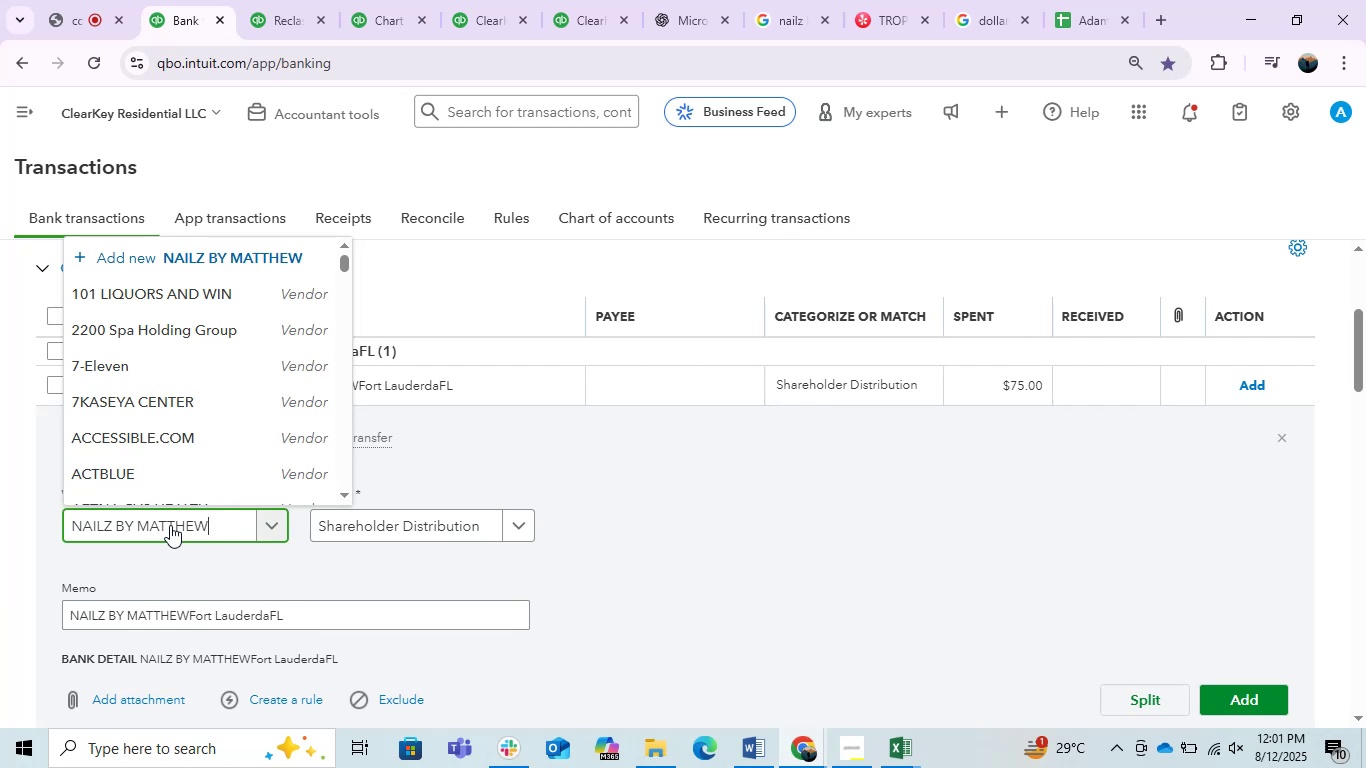 
left_click([266, 481])
 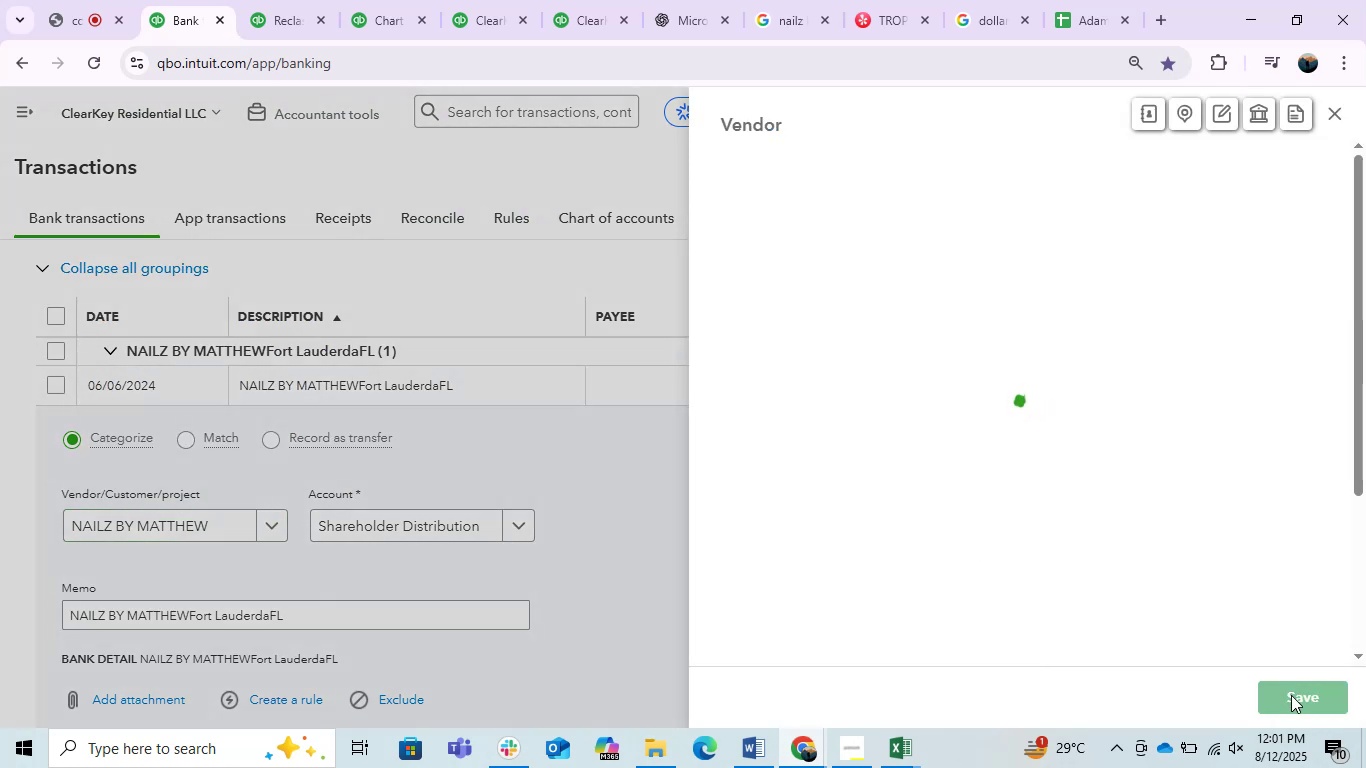 
left_click([1291, 695])
 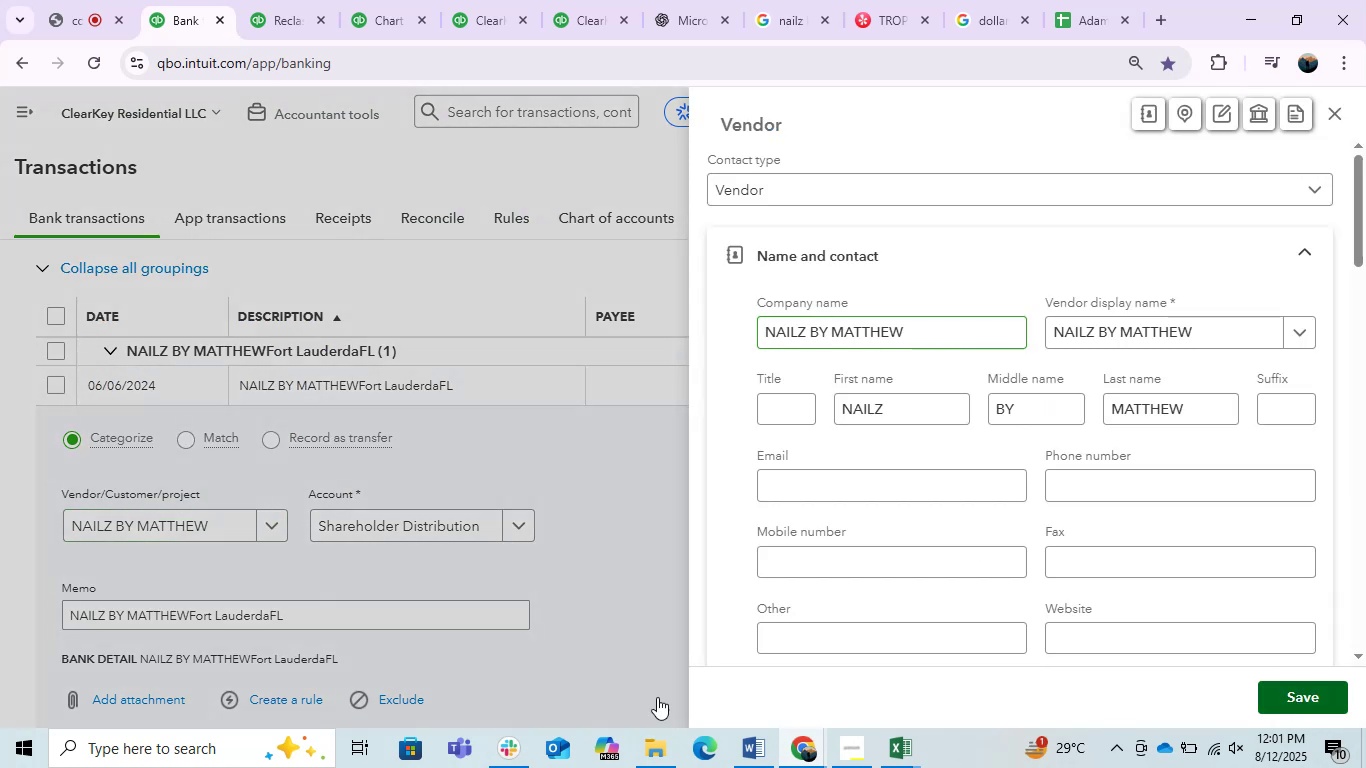 
mouse_move([530, 540])
 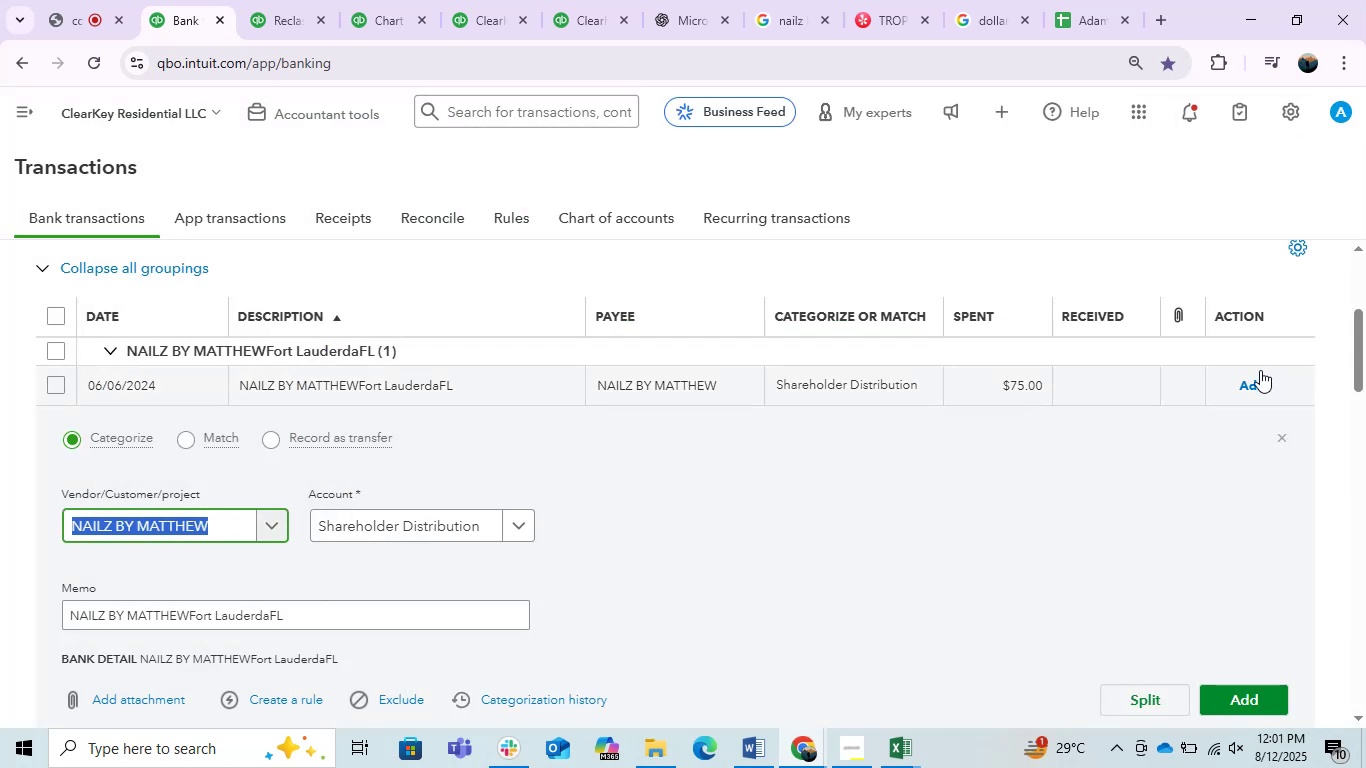 
left_click([1253, 381])
 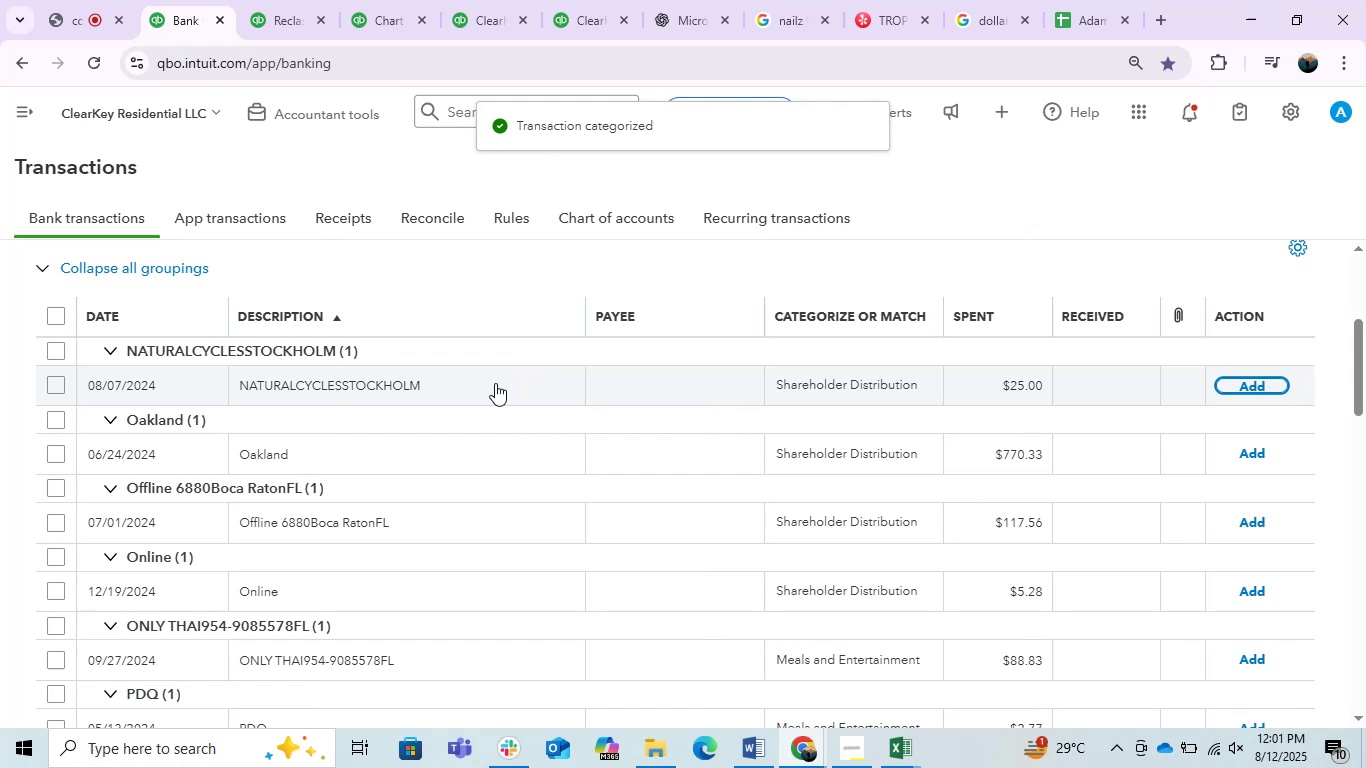 
wait(8.56)
 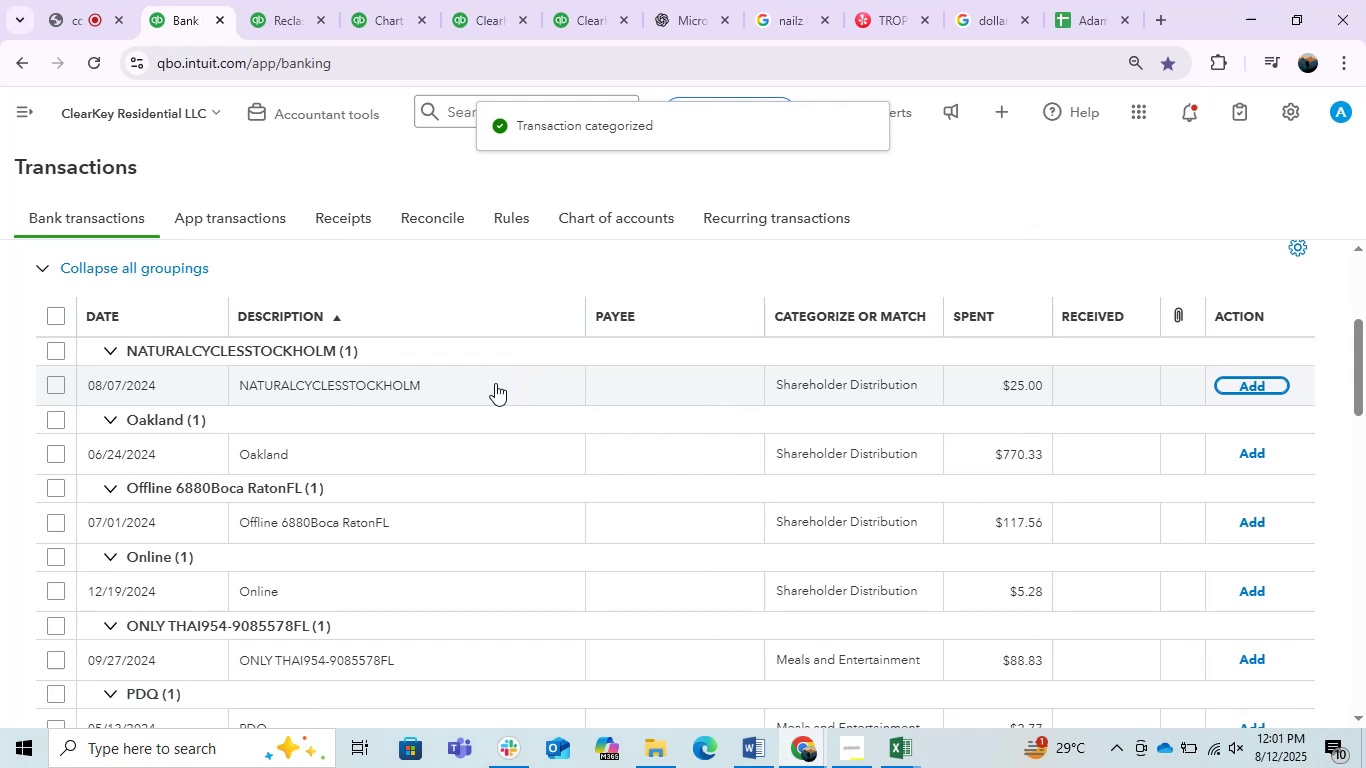 
left_click([495, 383])
 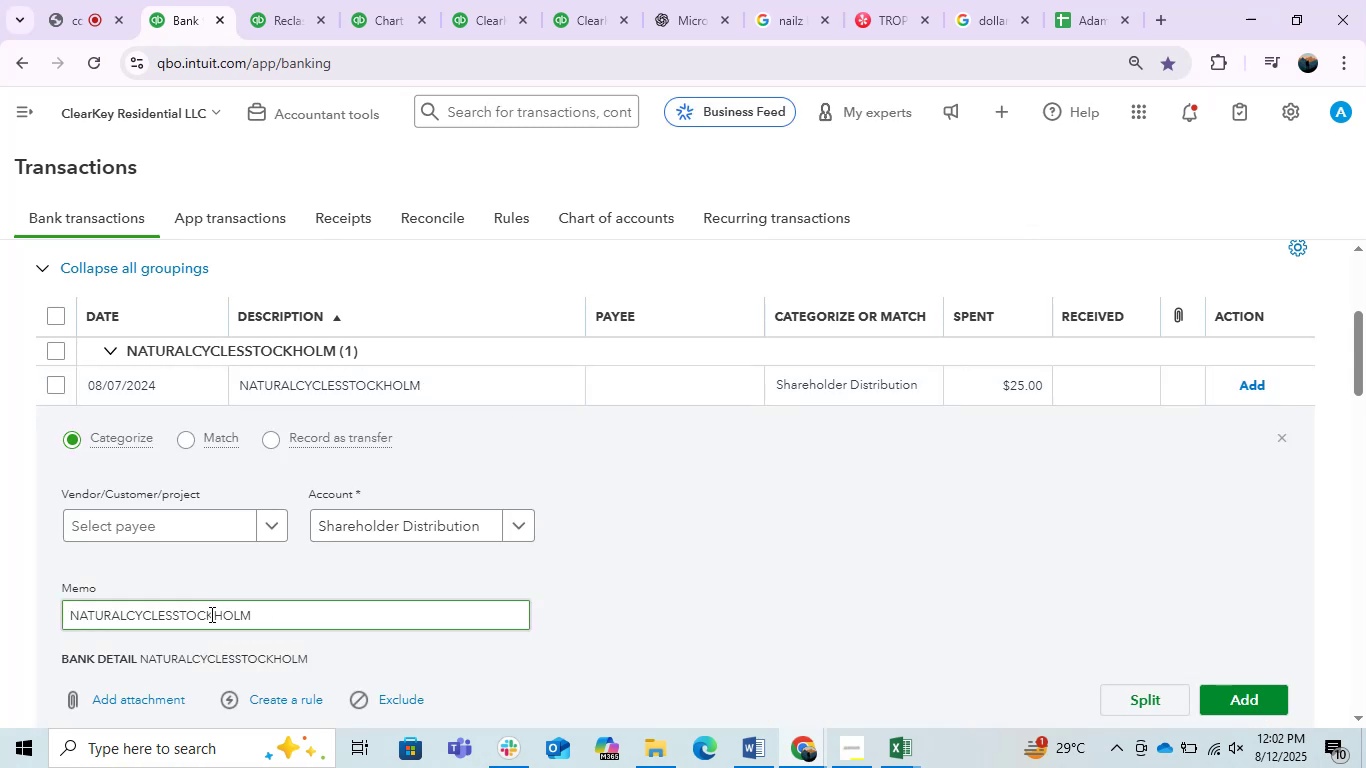 
double_click([298, 618])
 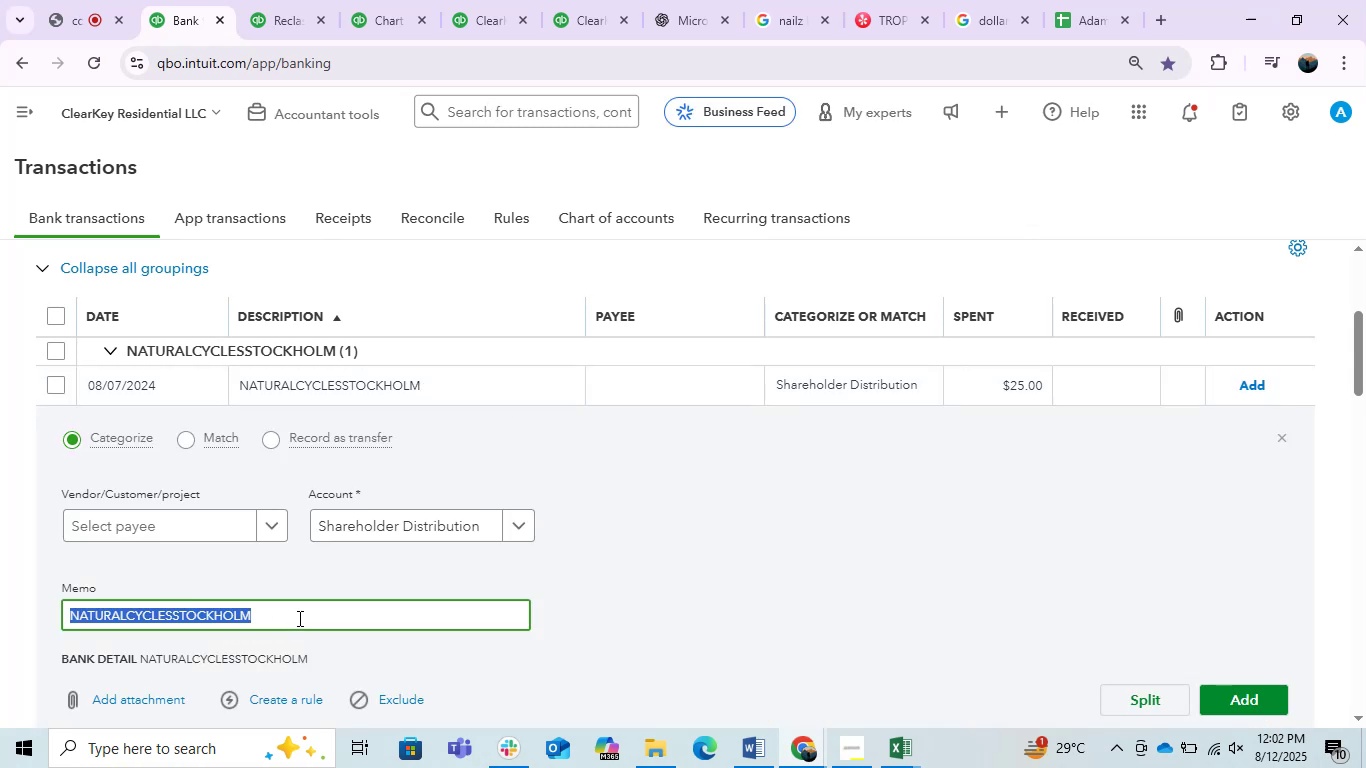 
triple_click([298, 618])
 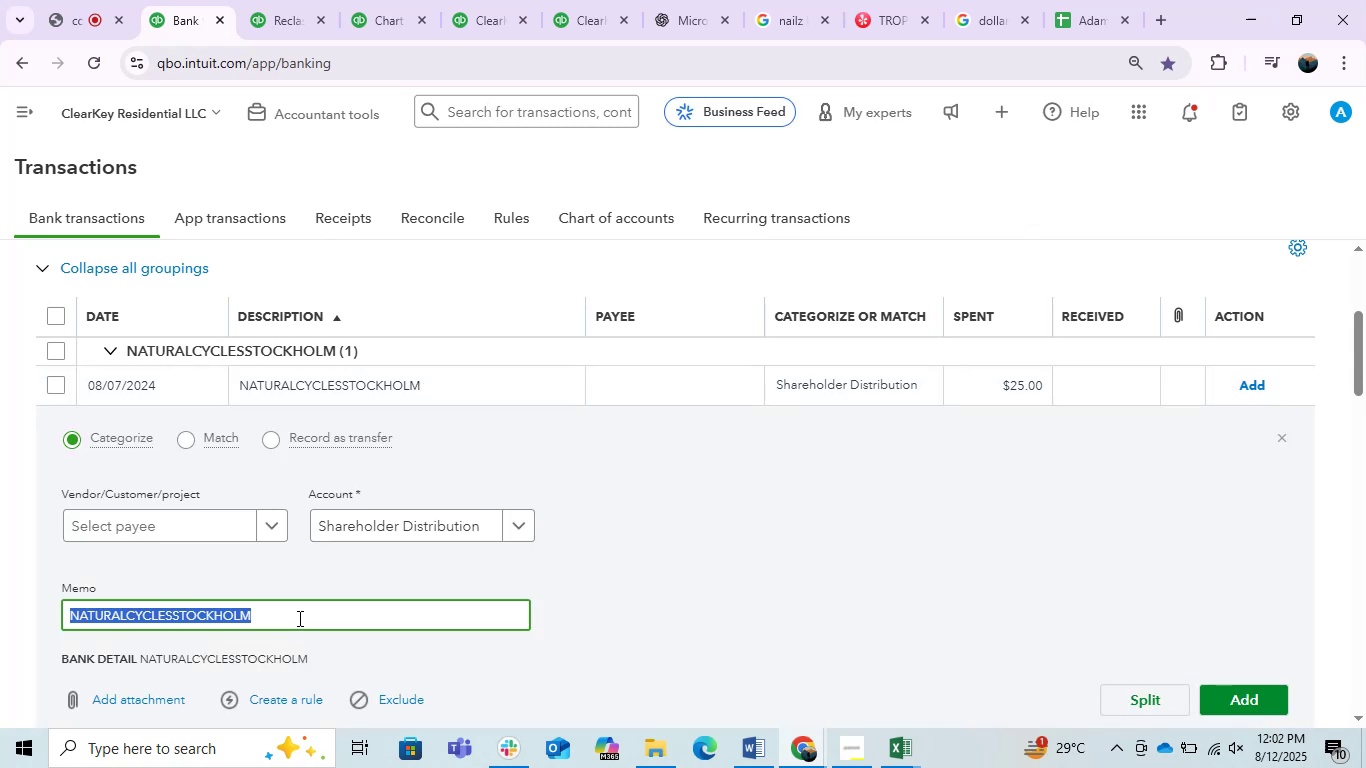 
key(Control+C)
 